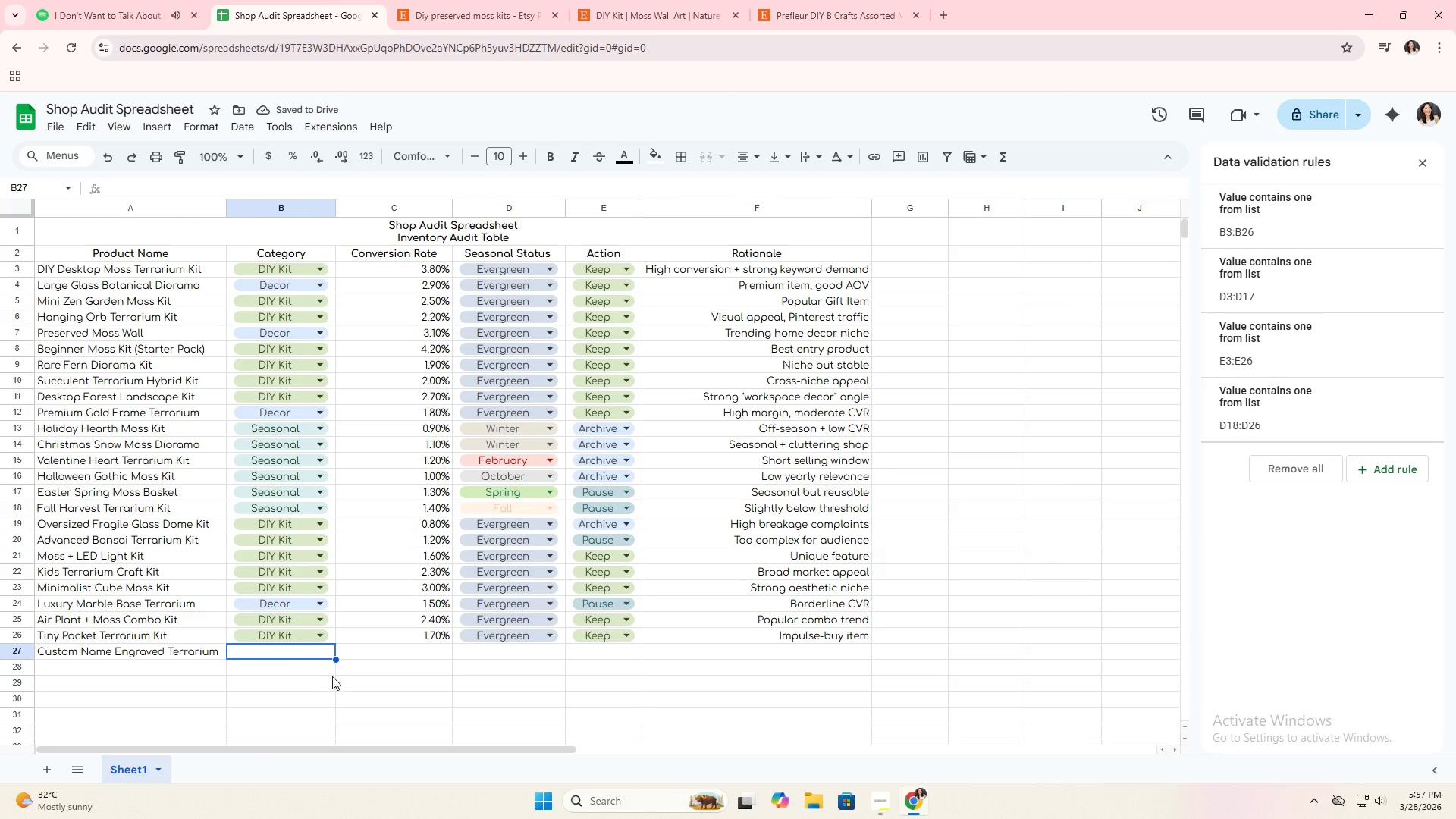 
left_click([322, 640])
 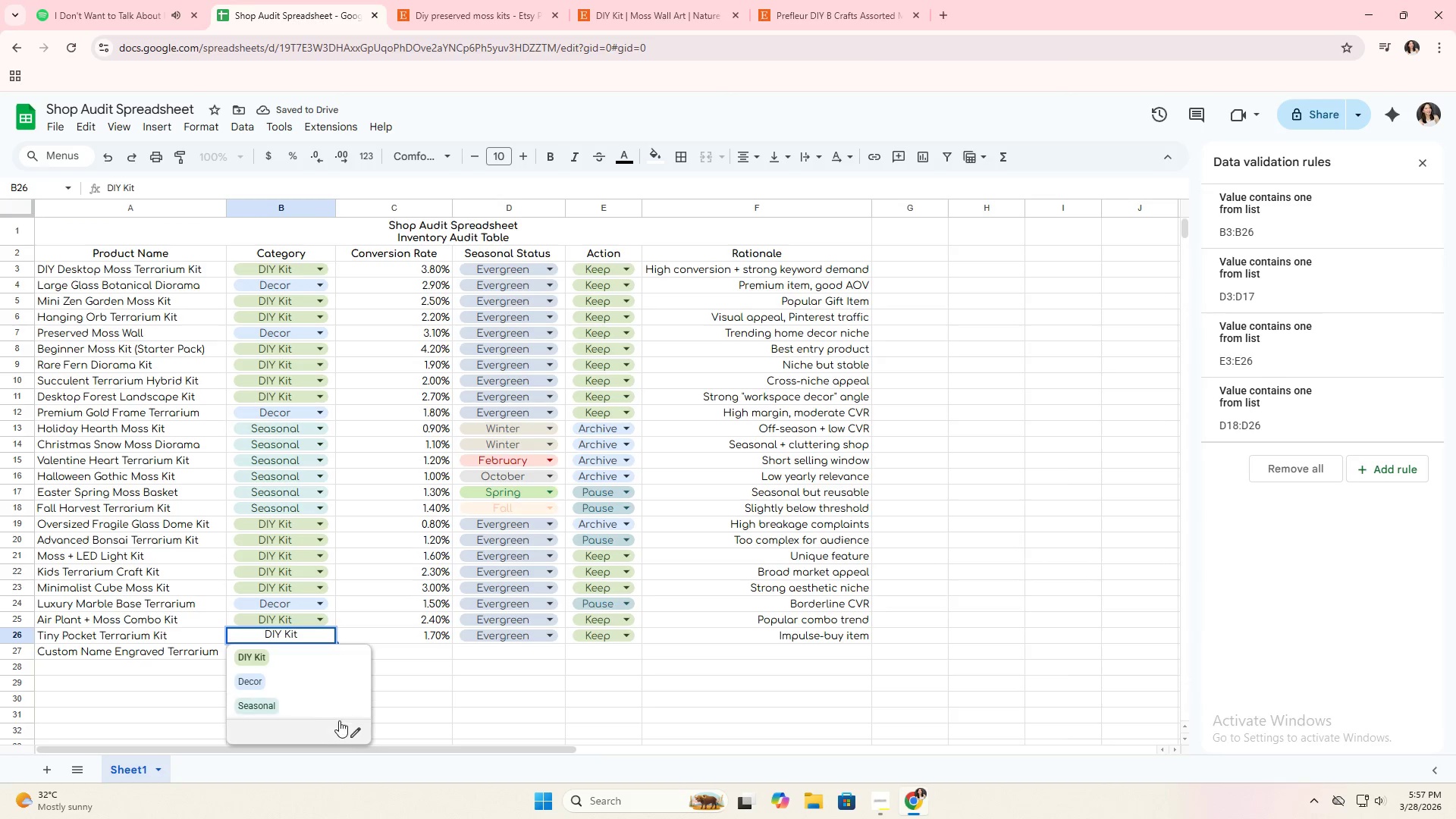 
left_click([348, 727])
 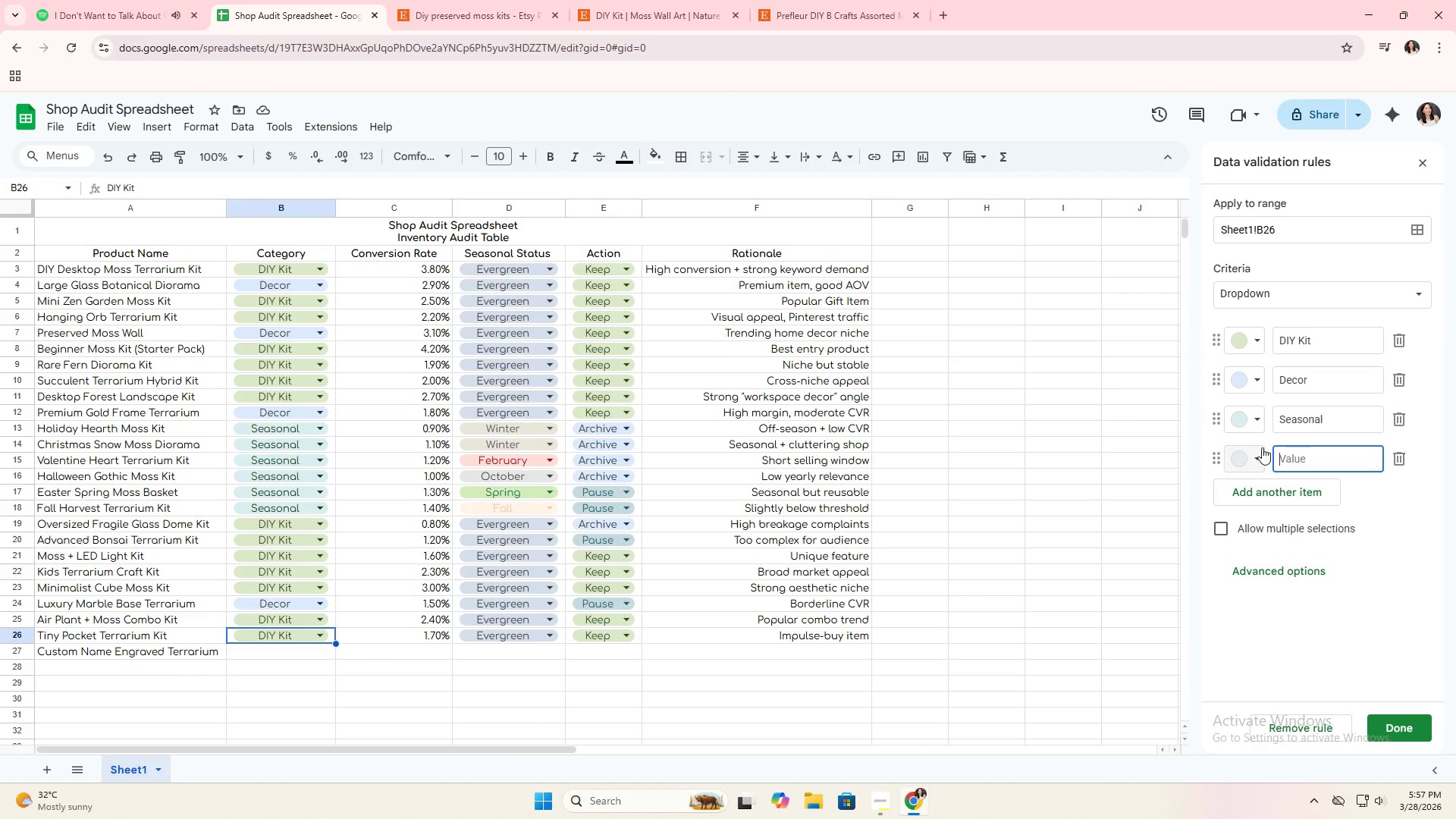 
left_click([1246, 461])
 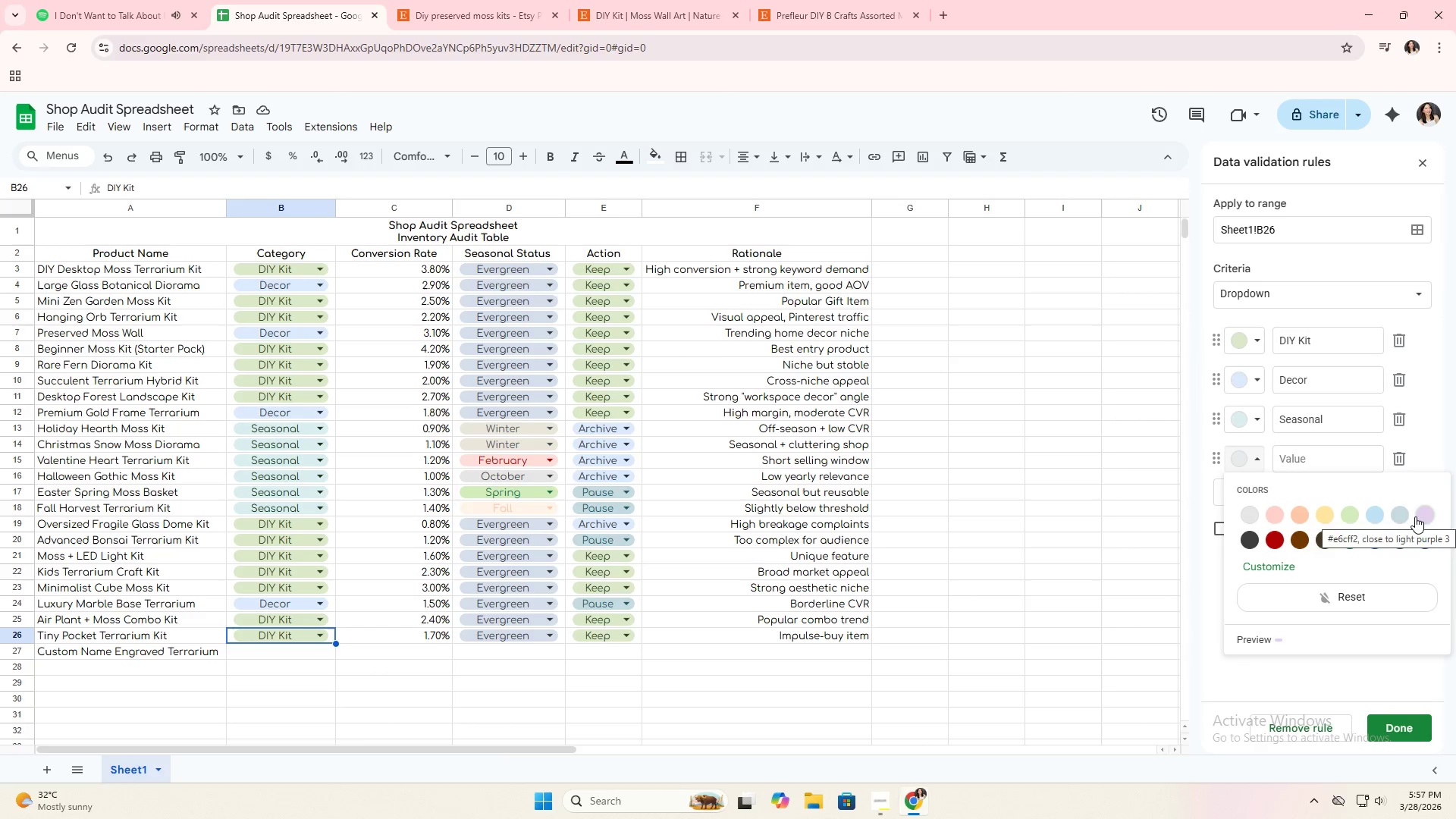 
wait(9.64)
 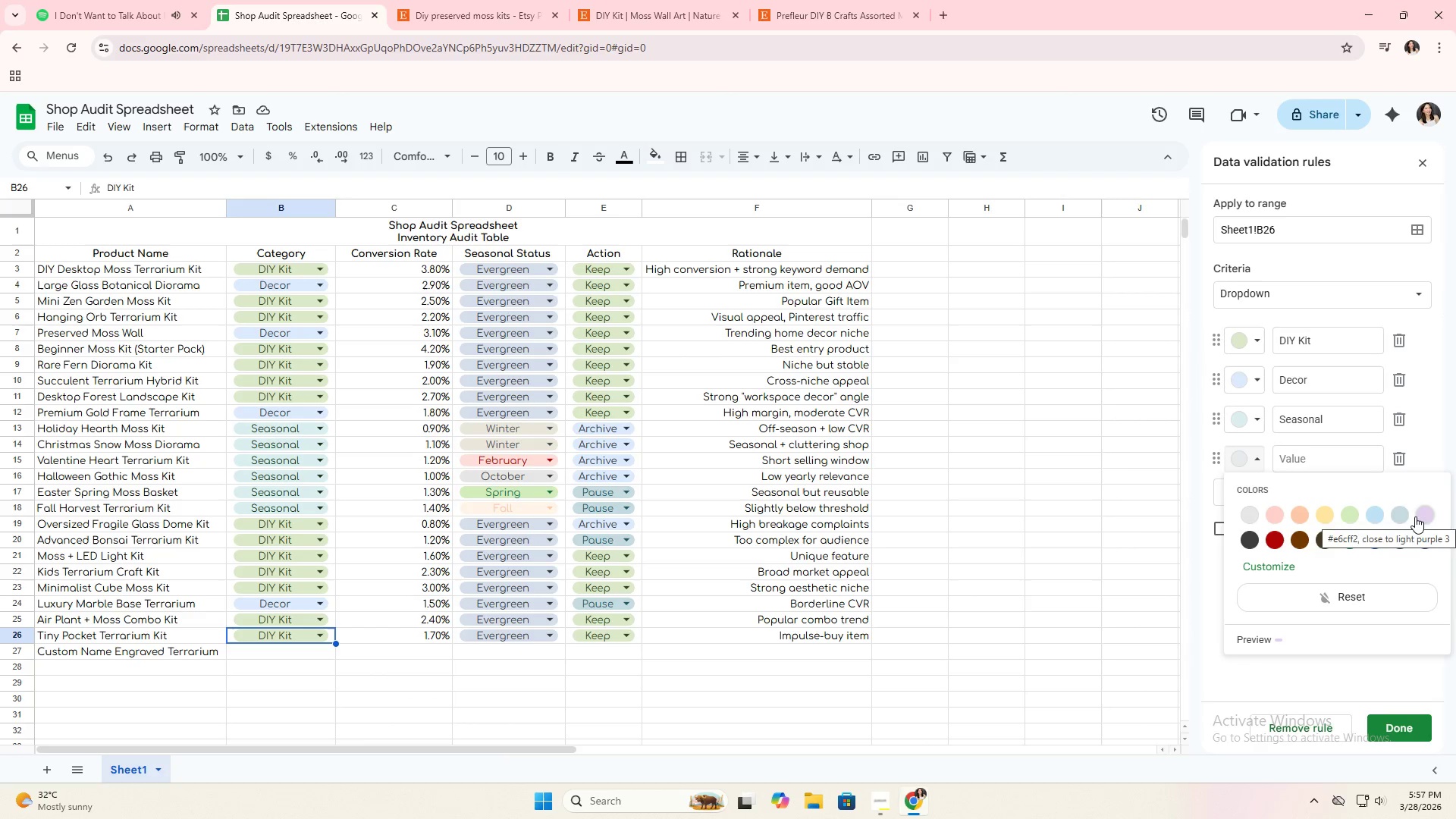 
left_click([1330, 466])
 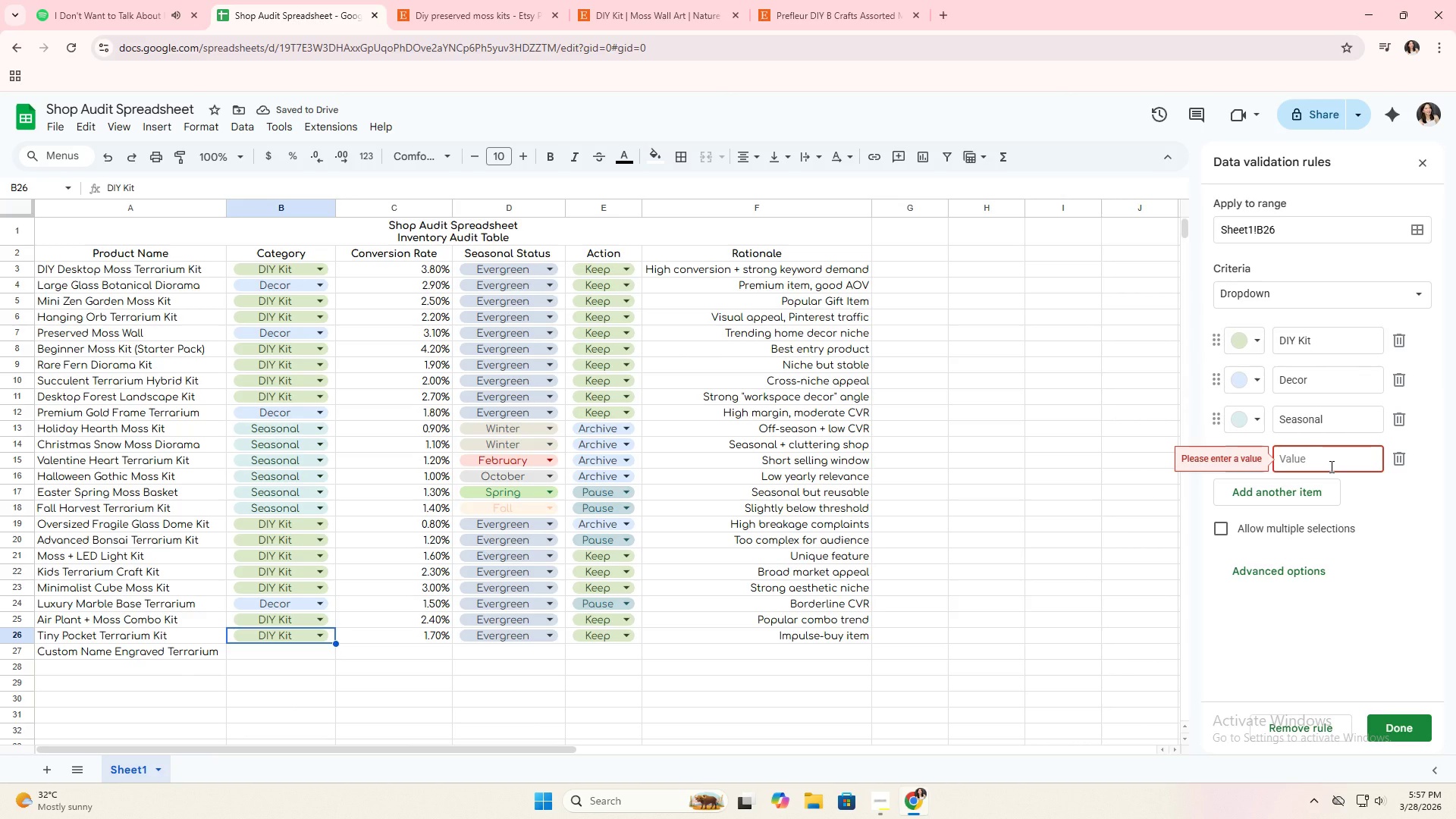 
type(Personalized)
 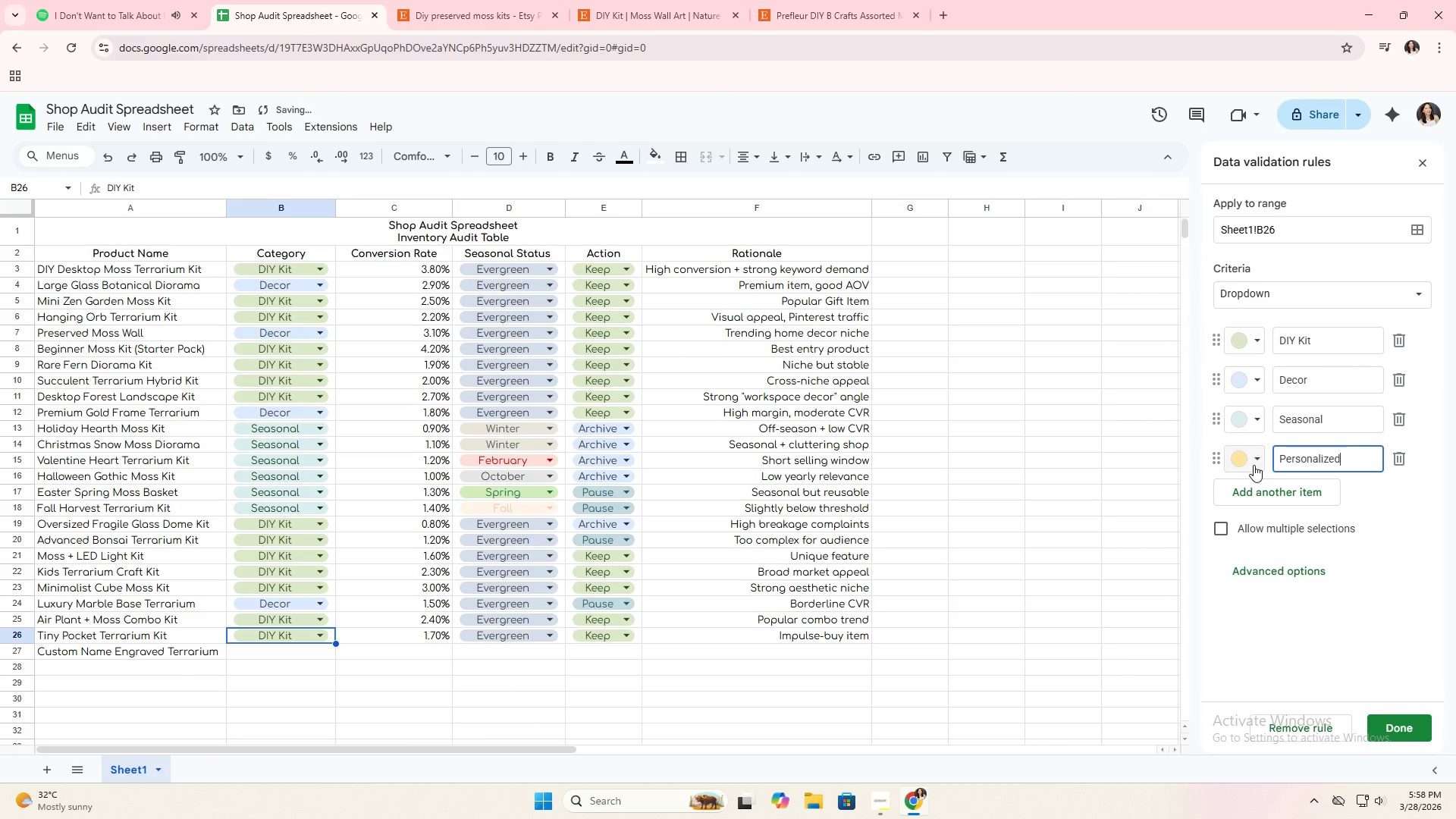 
left_click([1247, 463])
 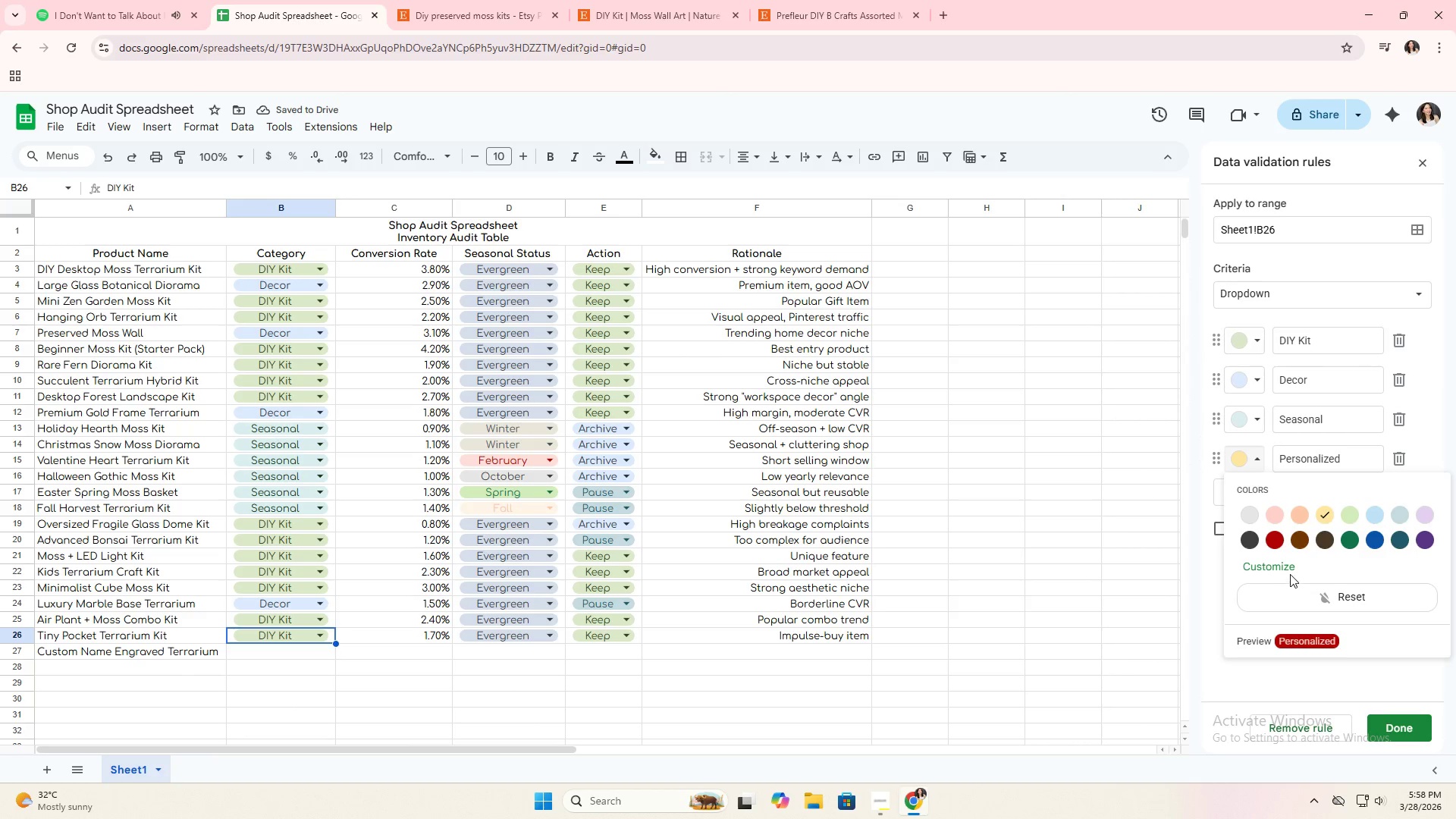 
left_click([1286, 570])
 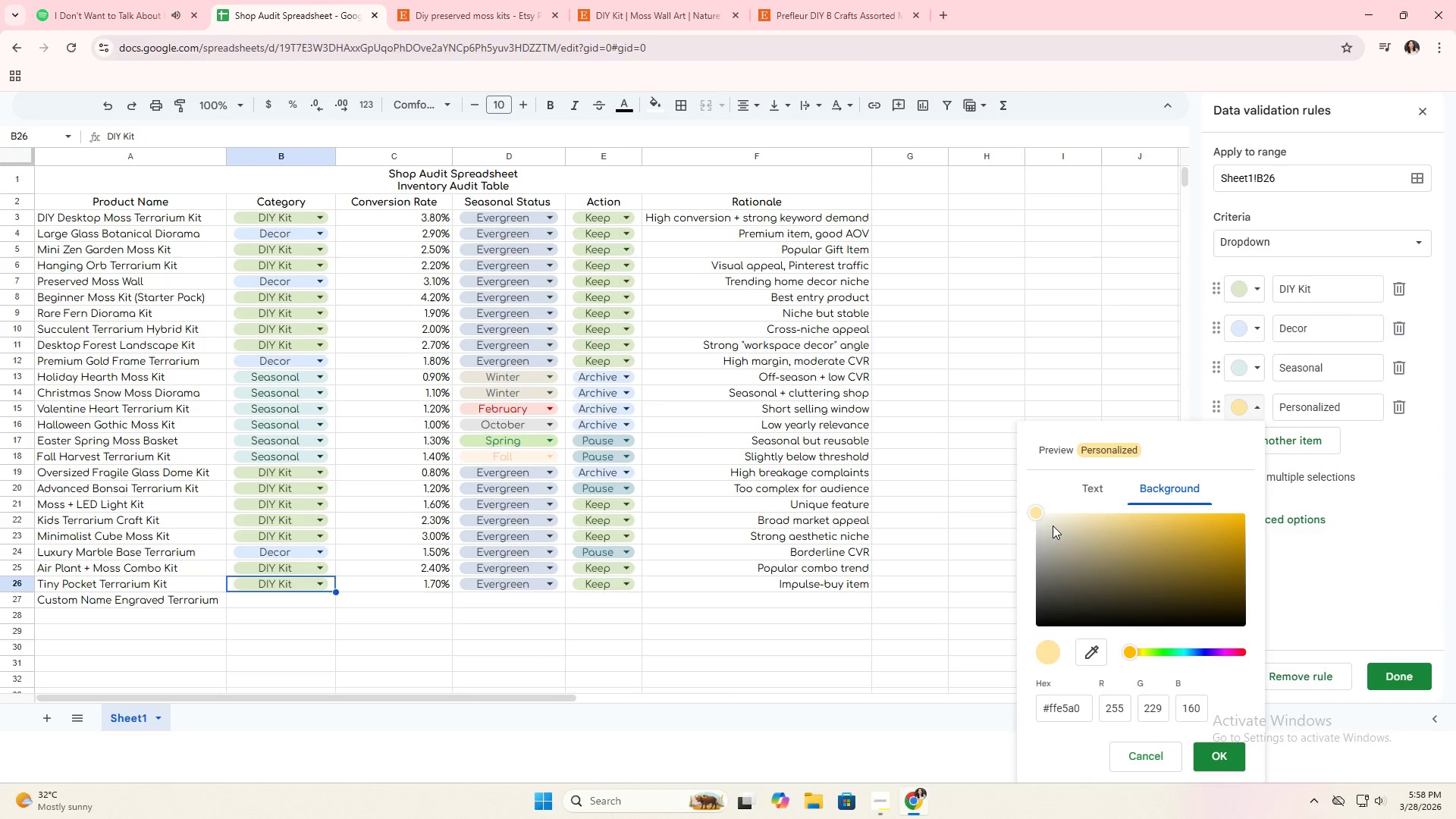 
left_click_drag(start_coordinate=[1051, 519], to_coordinate=[1066, 499])
 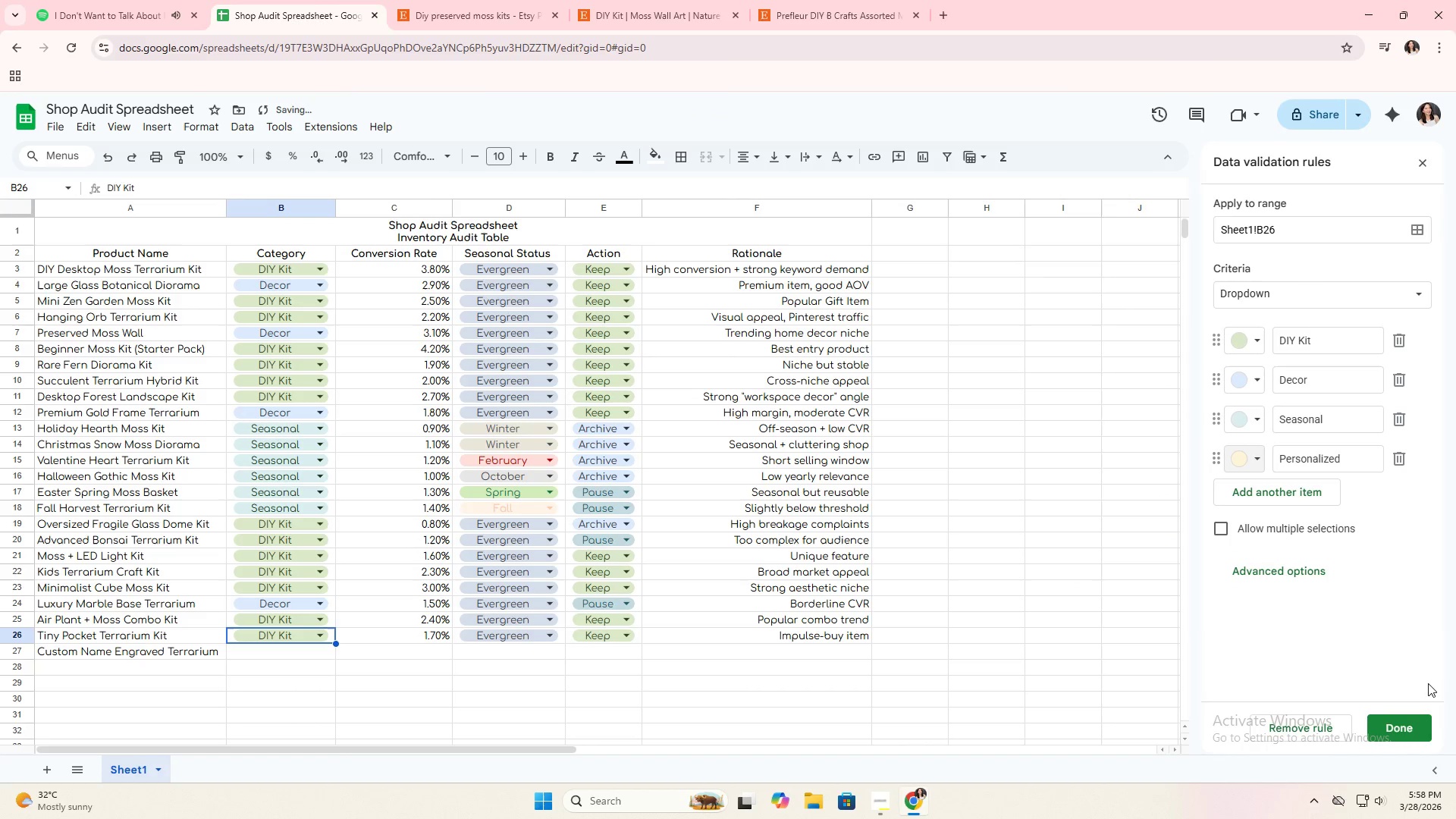 
left_click([1407, 722])
 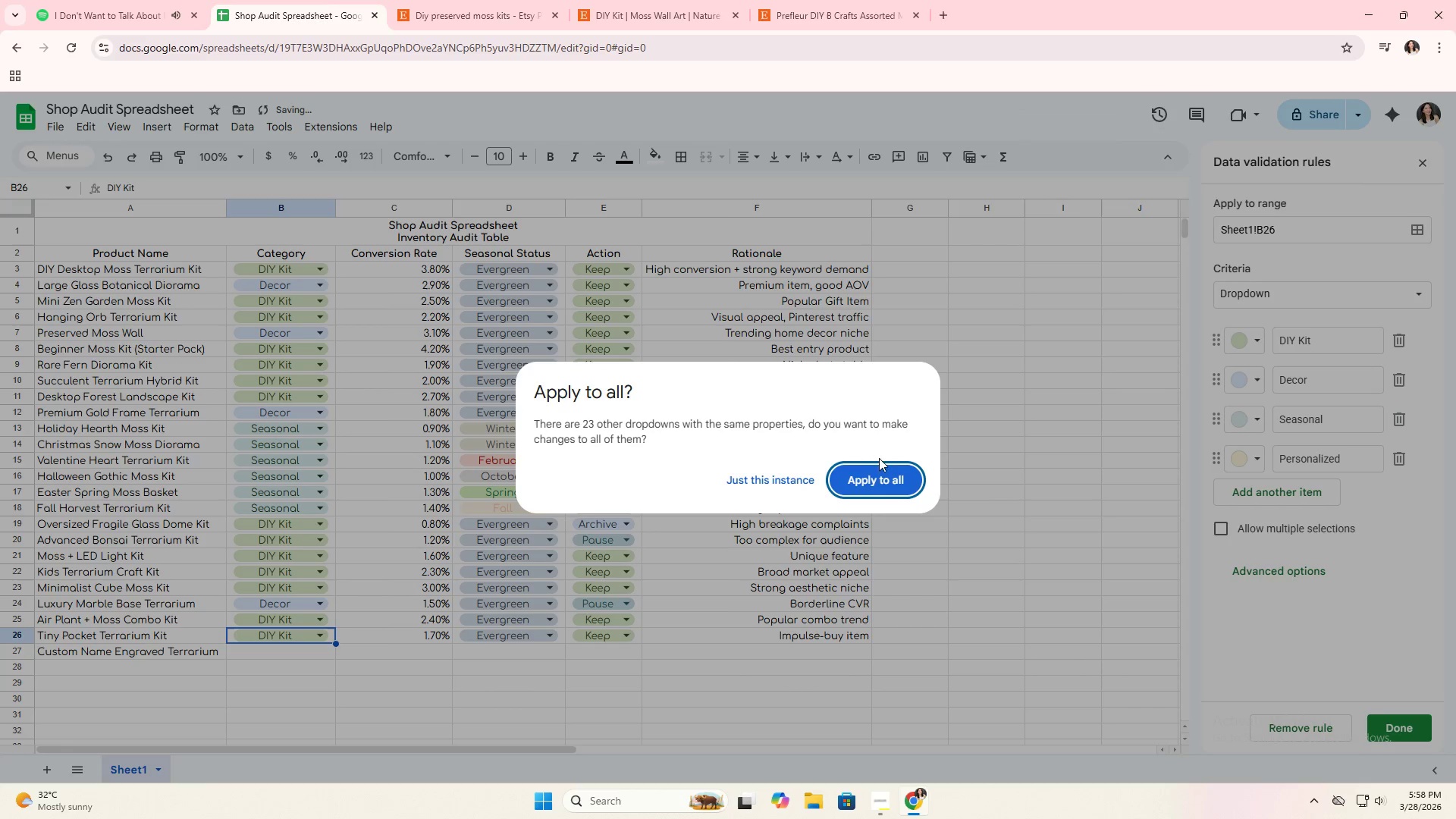 
left_click([888, 477])
 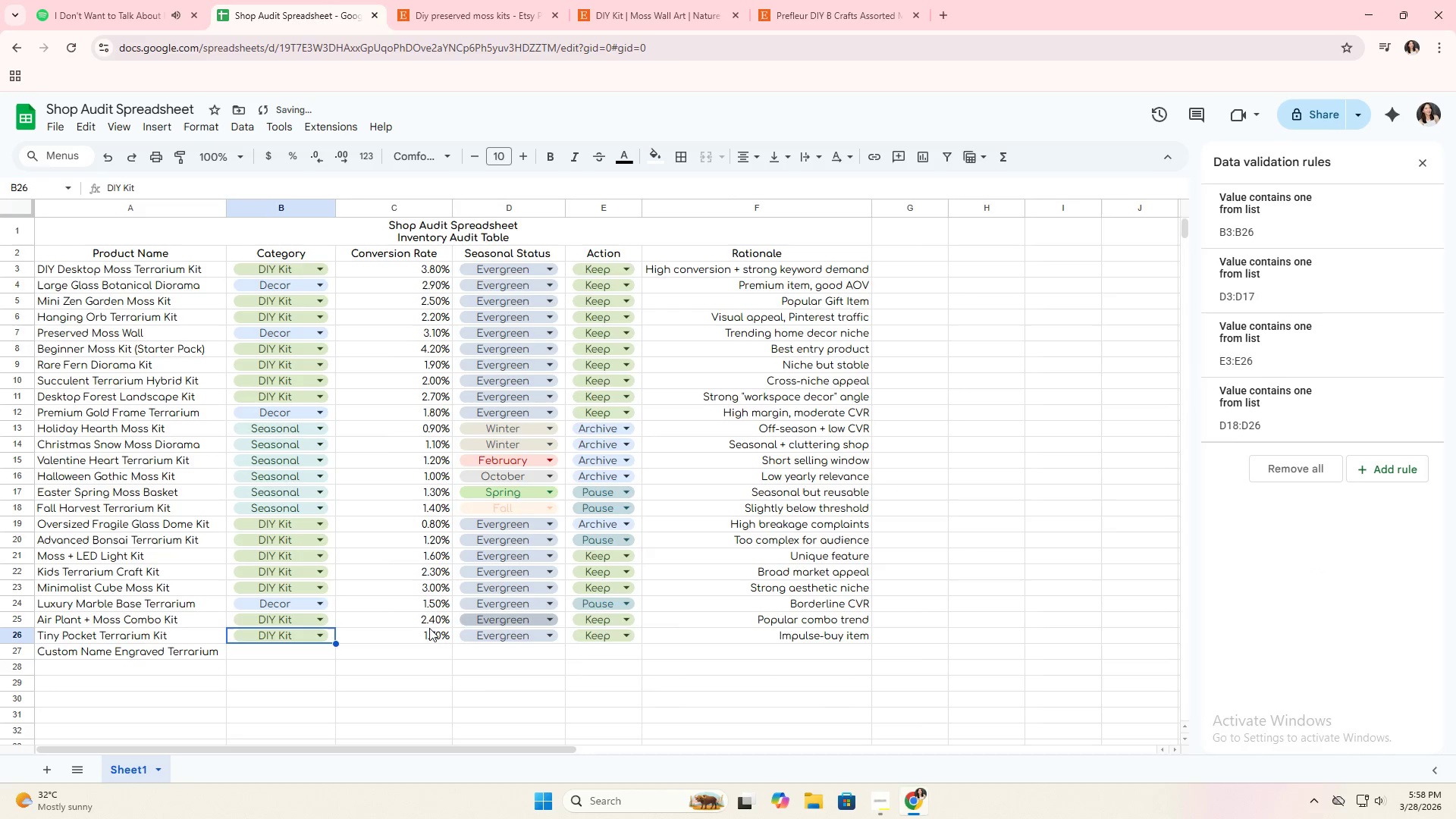 
left_click_drag(start_coordinate=[362, 647], to_coordinate=[362, 643])
 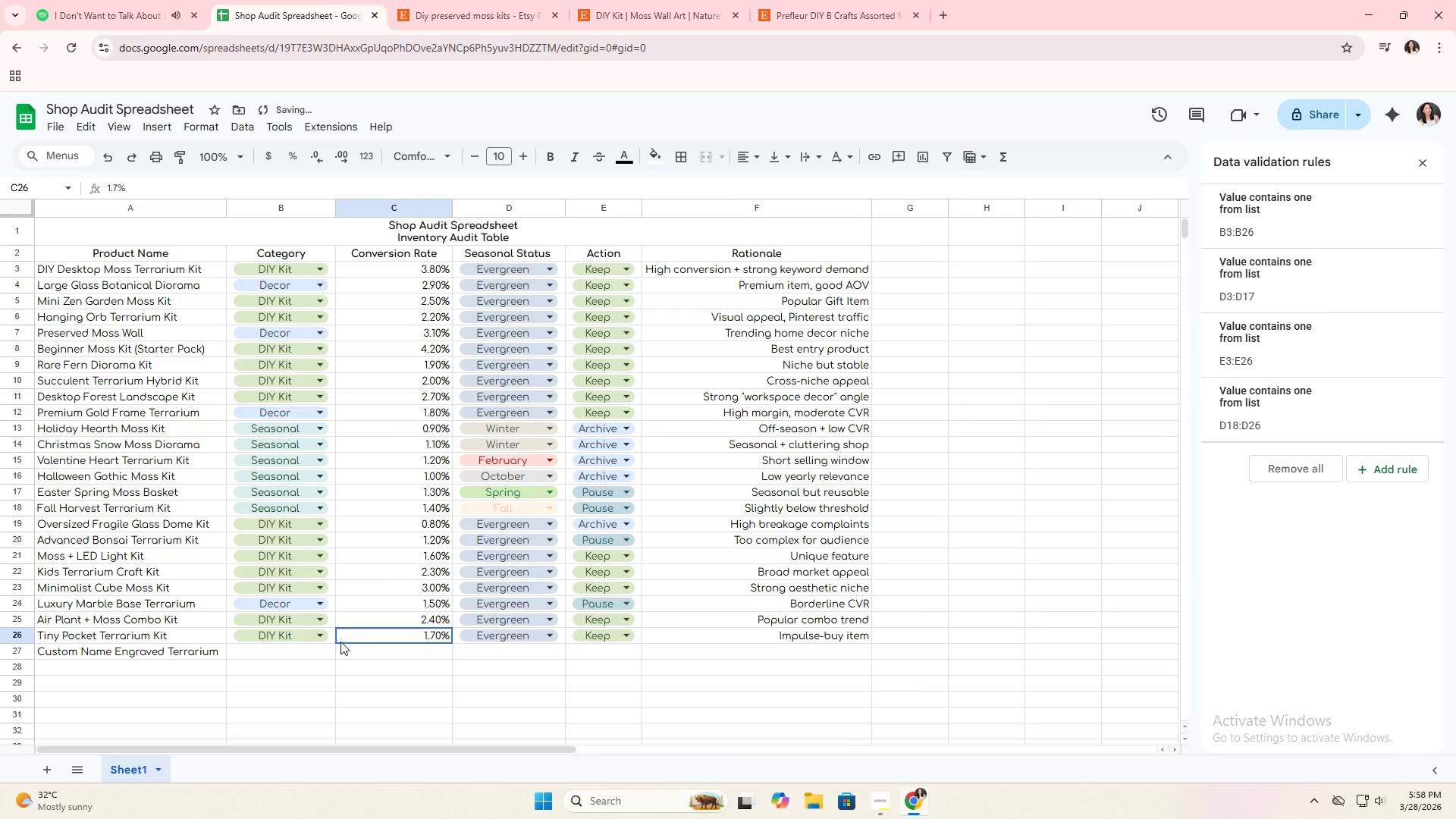 
left_click([340, 642])
 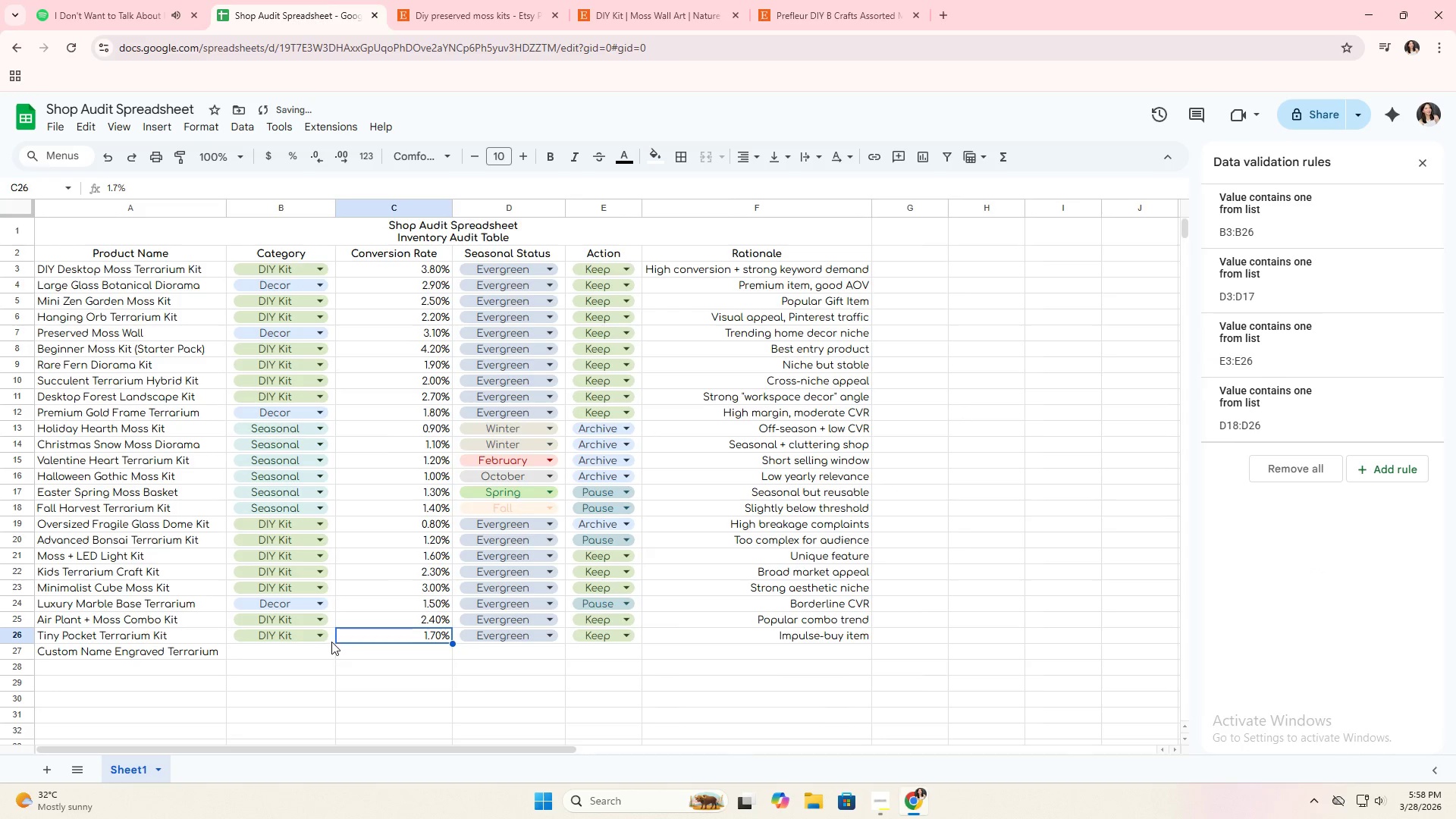 
left_click([333, 641])
 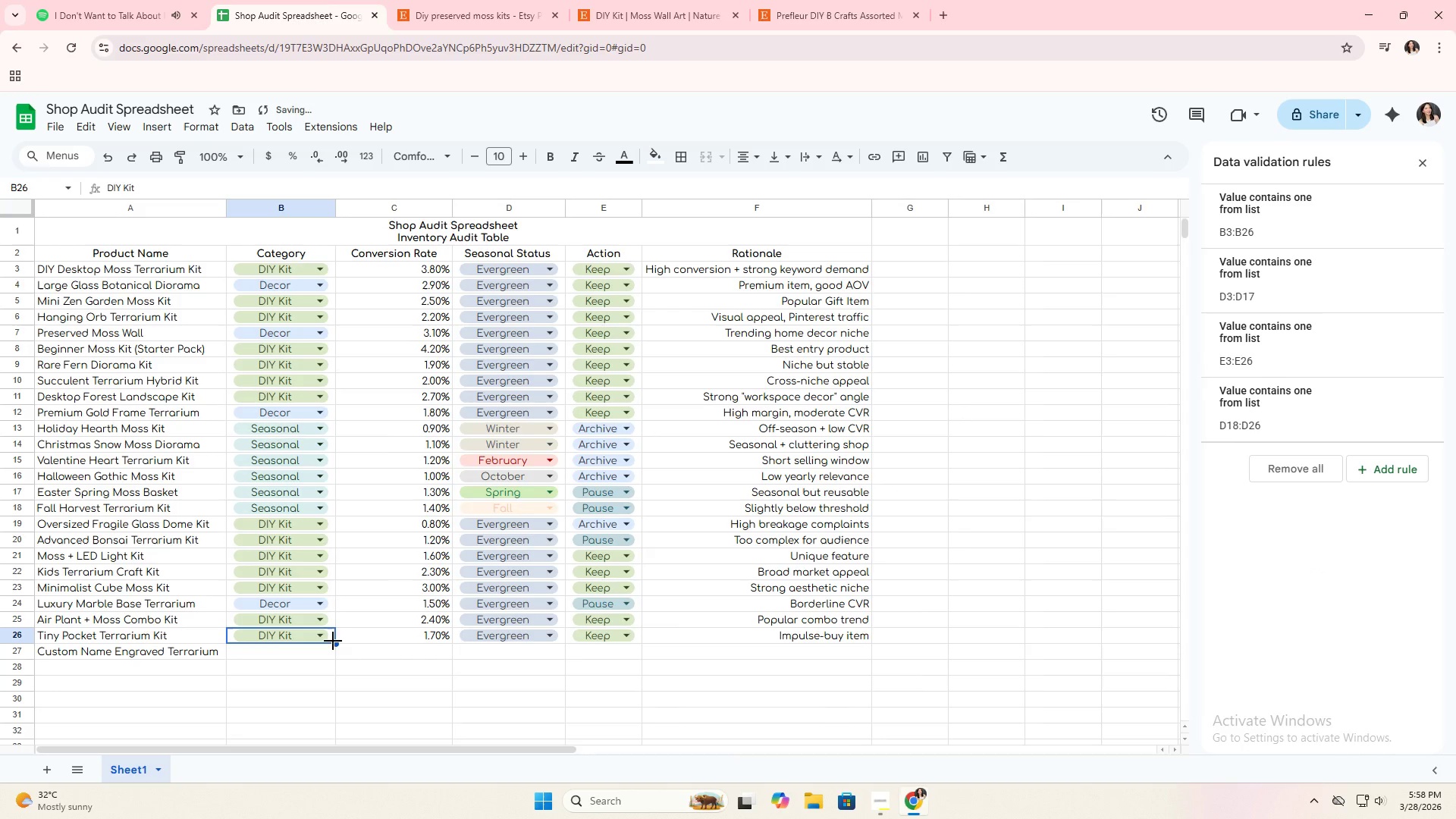 
key(Control+ControlLeft)
 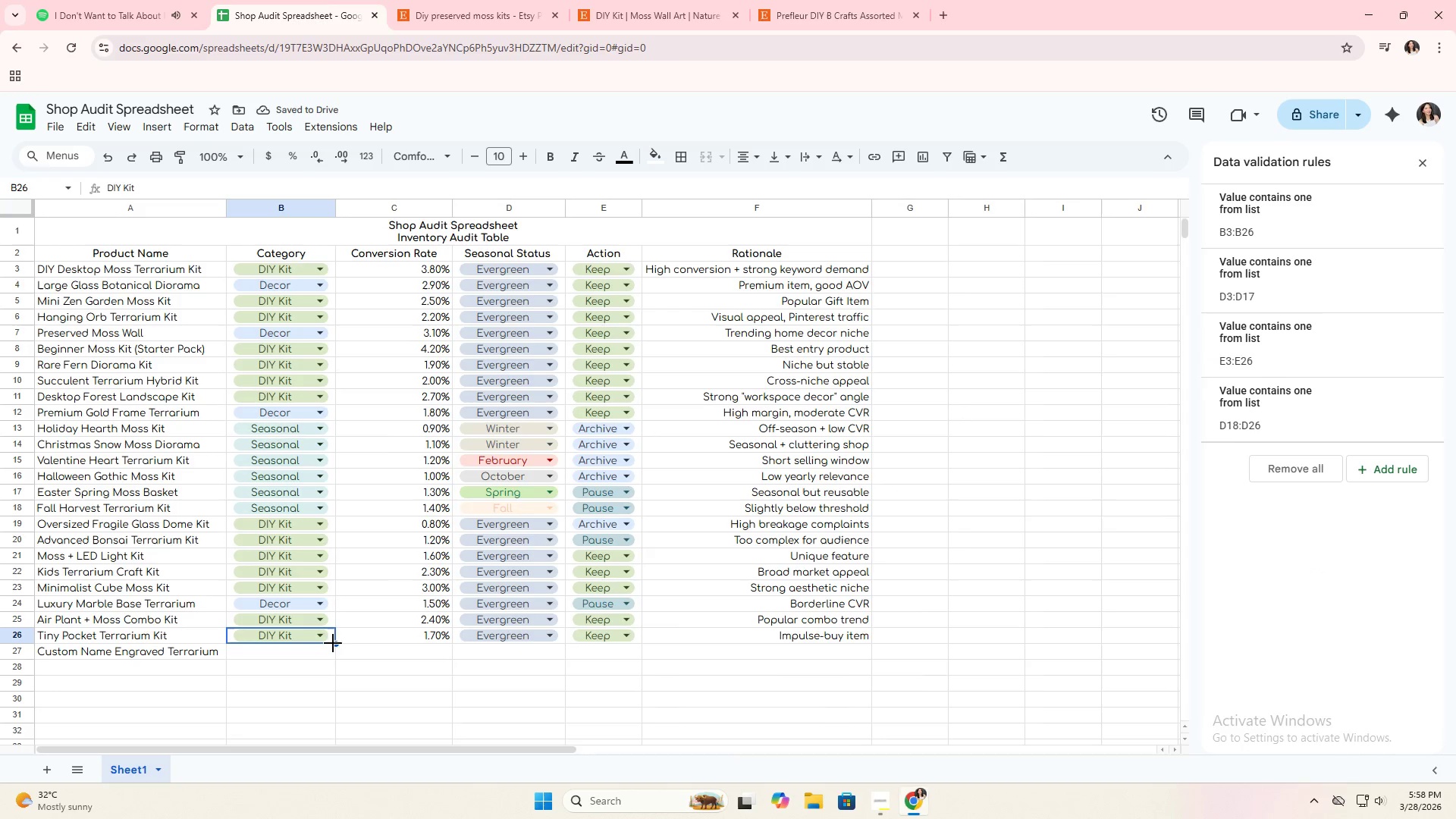 
key(Control+C)
 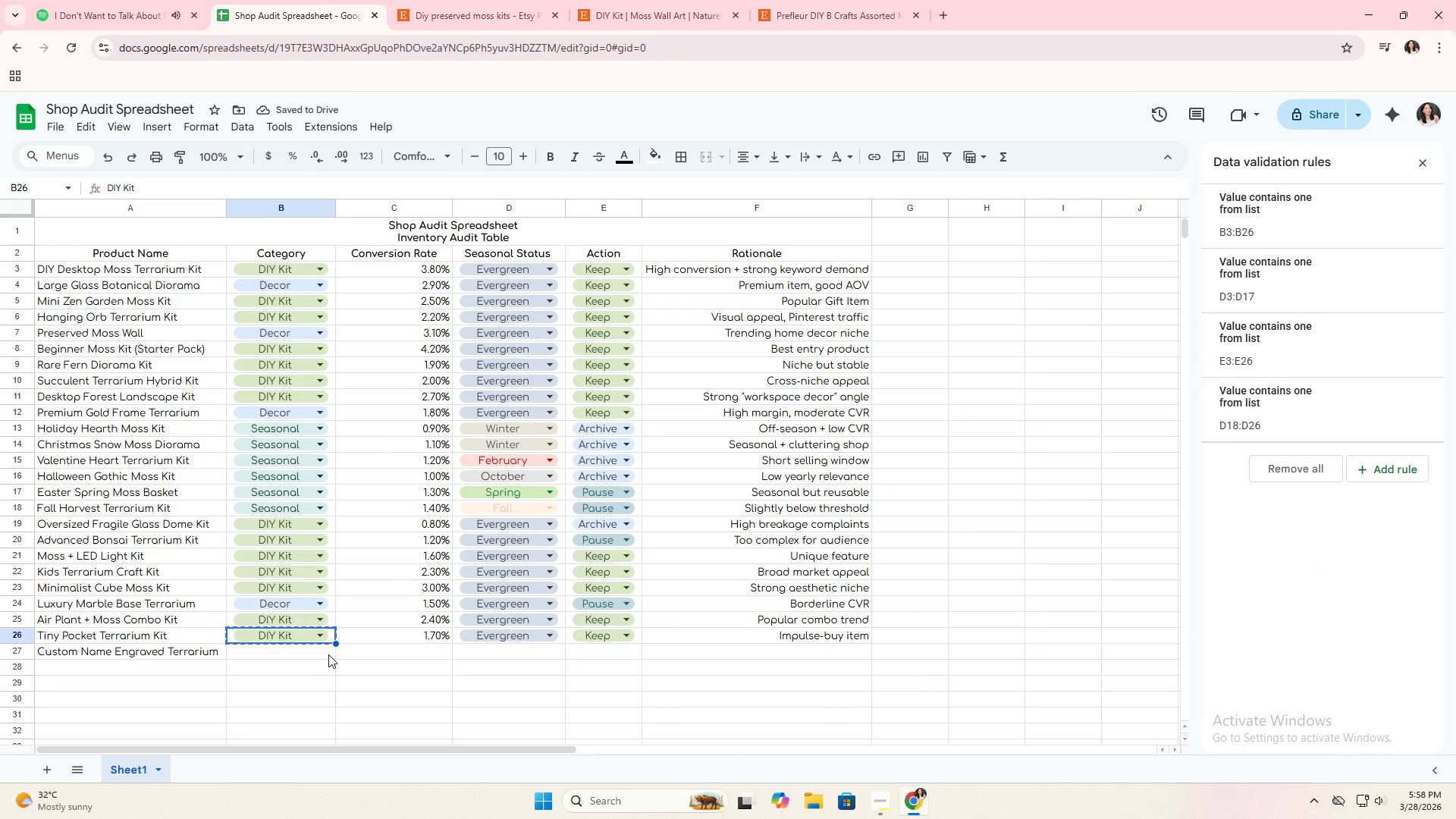 
left_click([328, 655])
 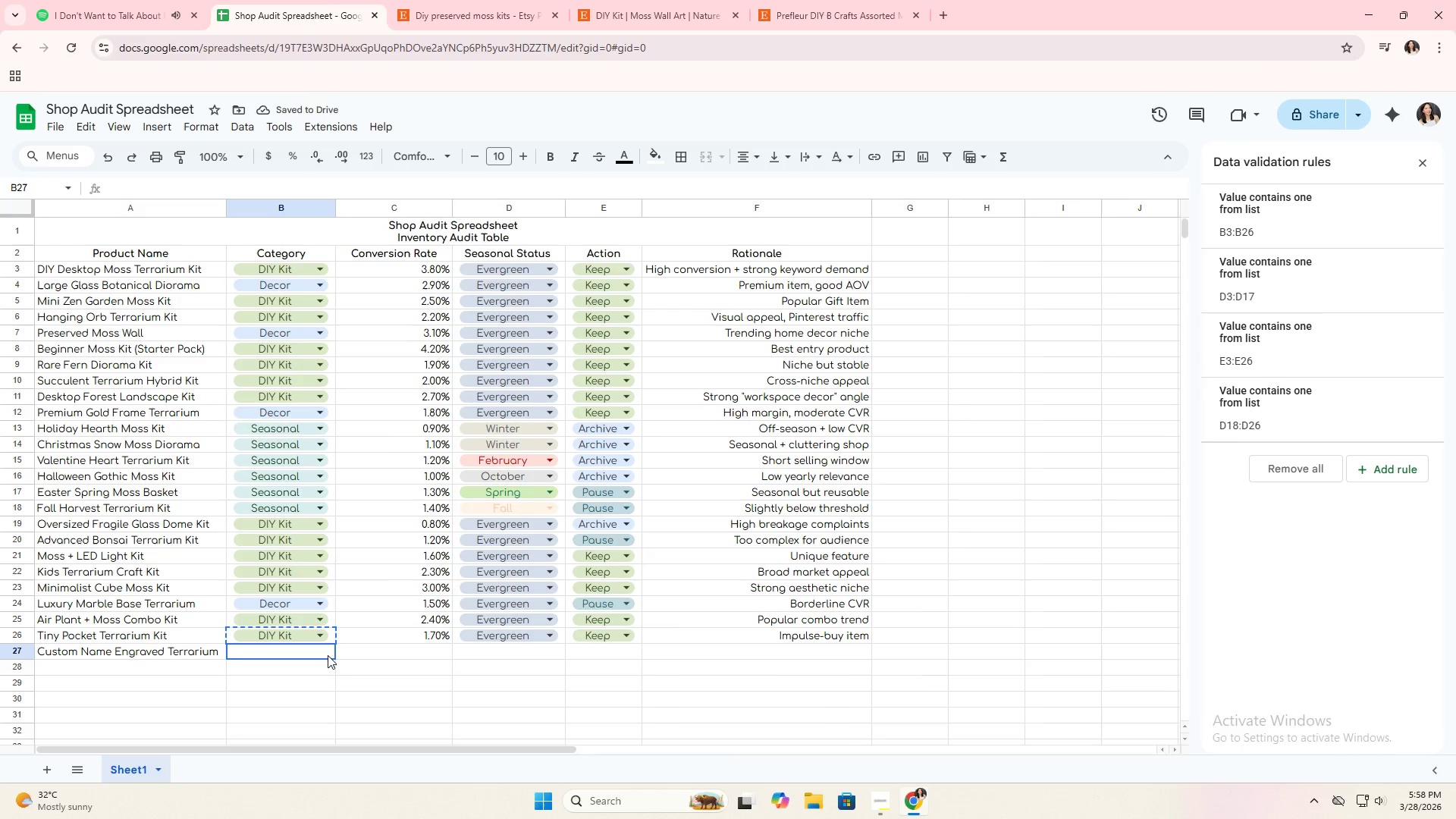 
key(Control+ControlLeft)
 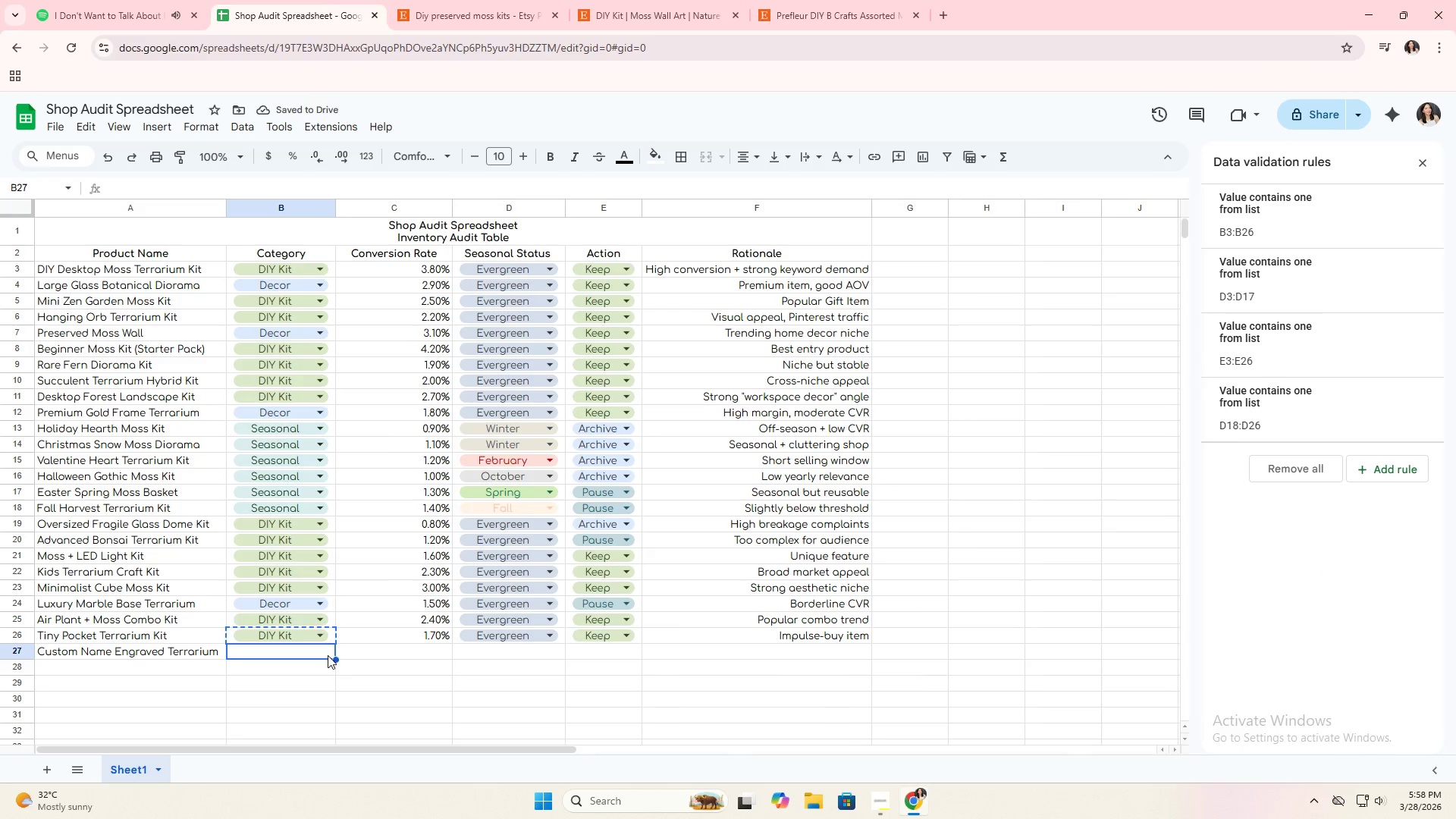 
key(Control+V)
 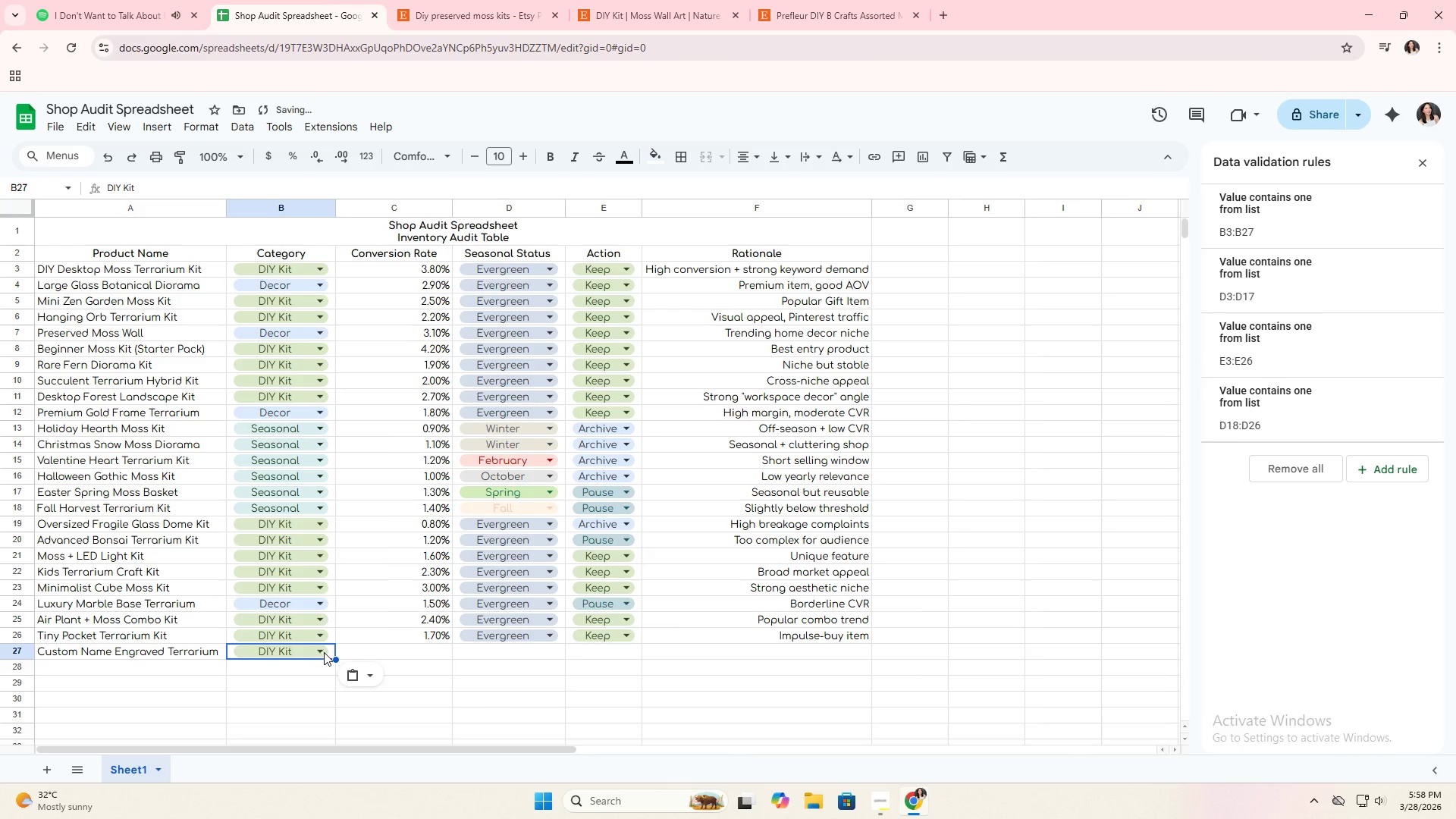 
left_click([322, 652])
 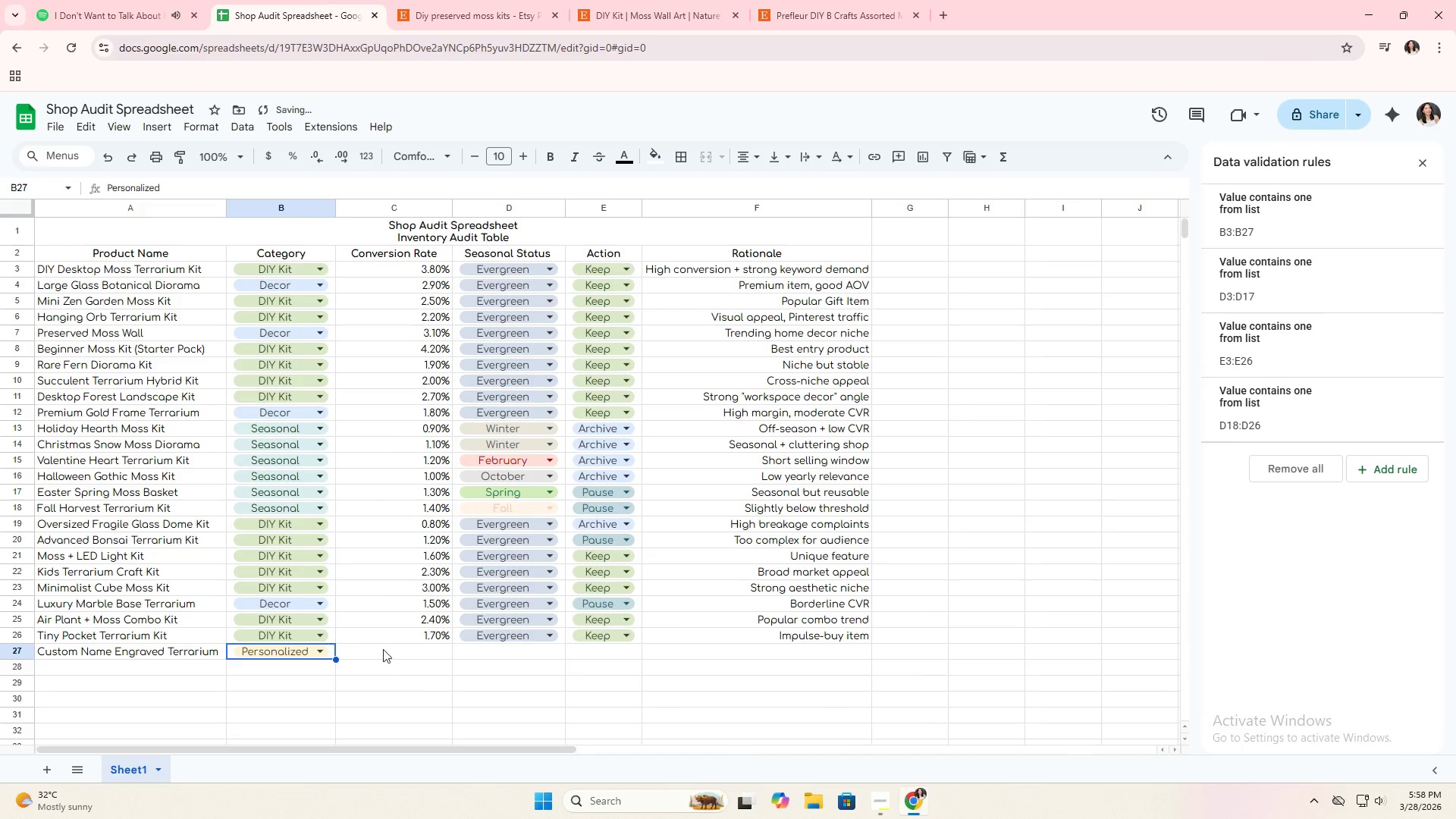 
double_click([420, 671])
 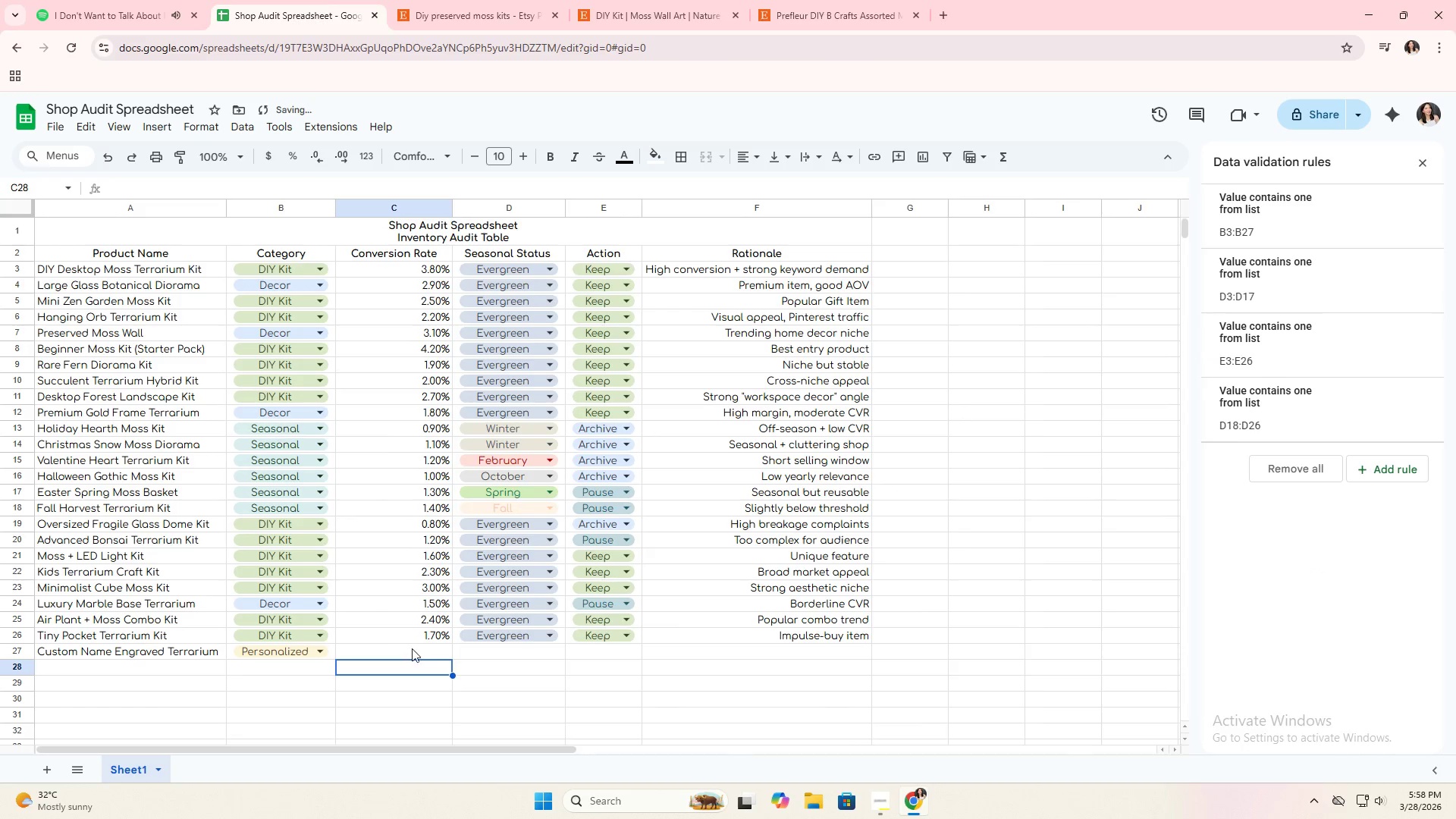 
triple_click([413, 647])
 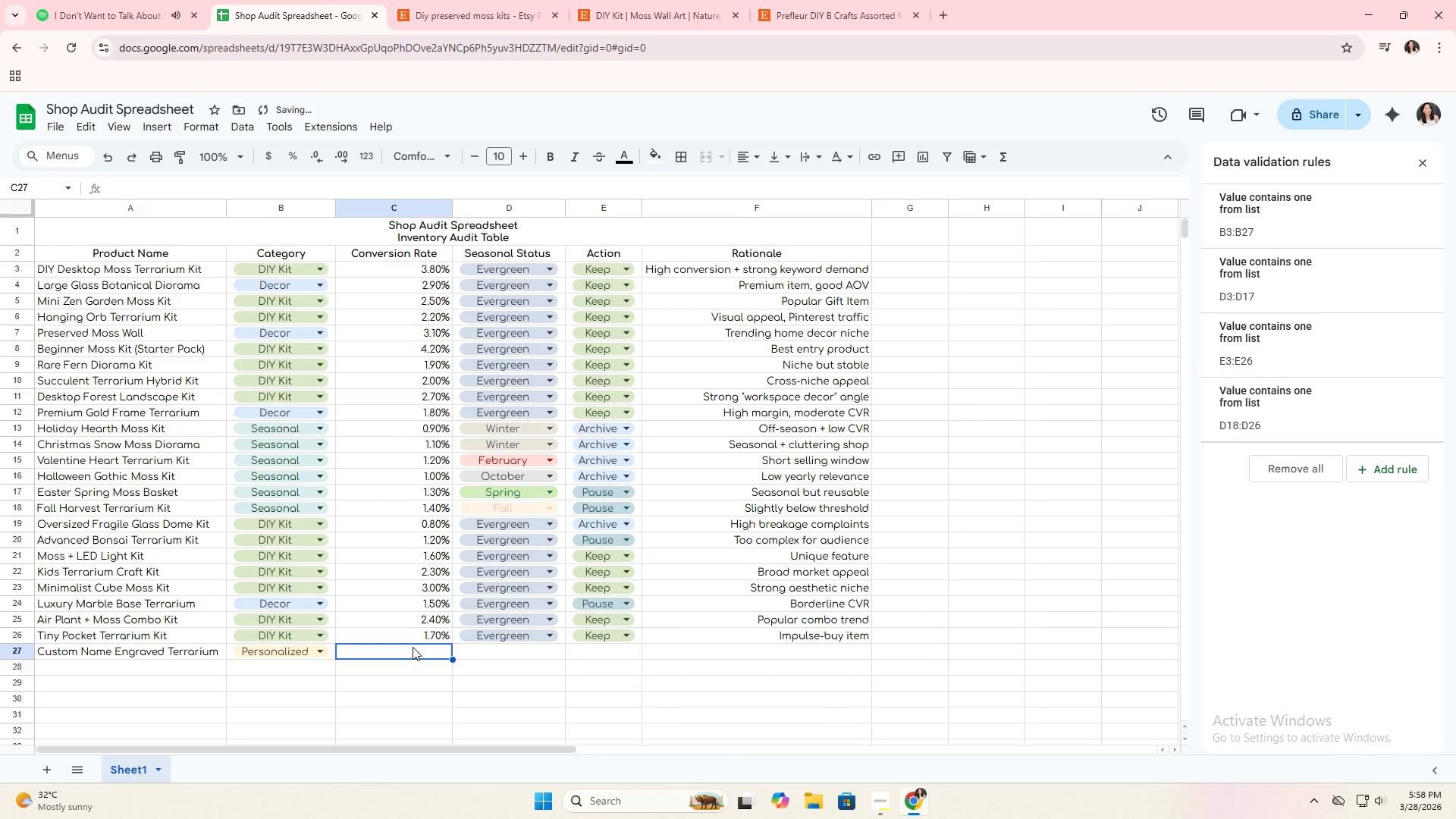 
type(2.6%)
 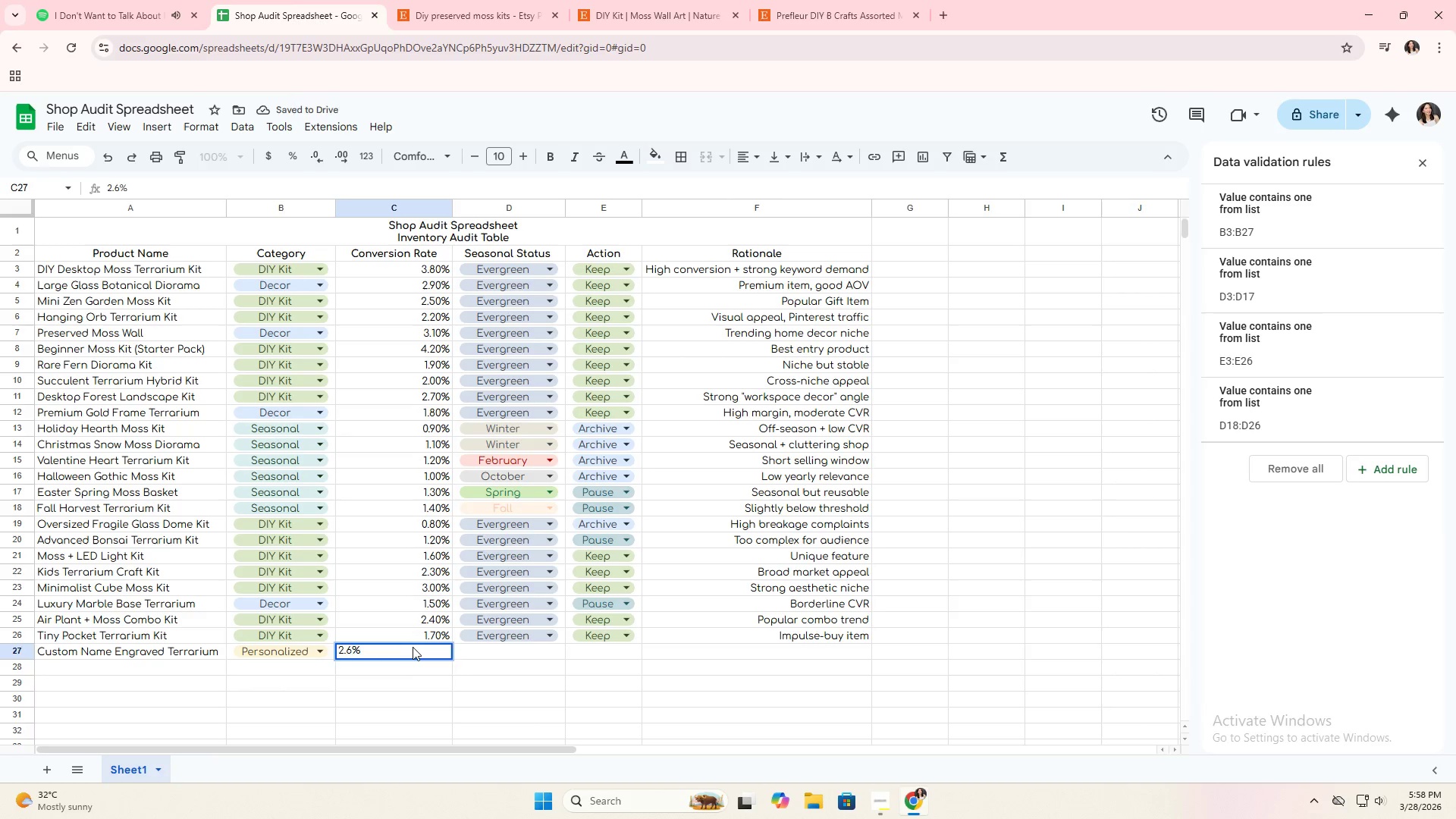 
 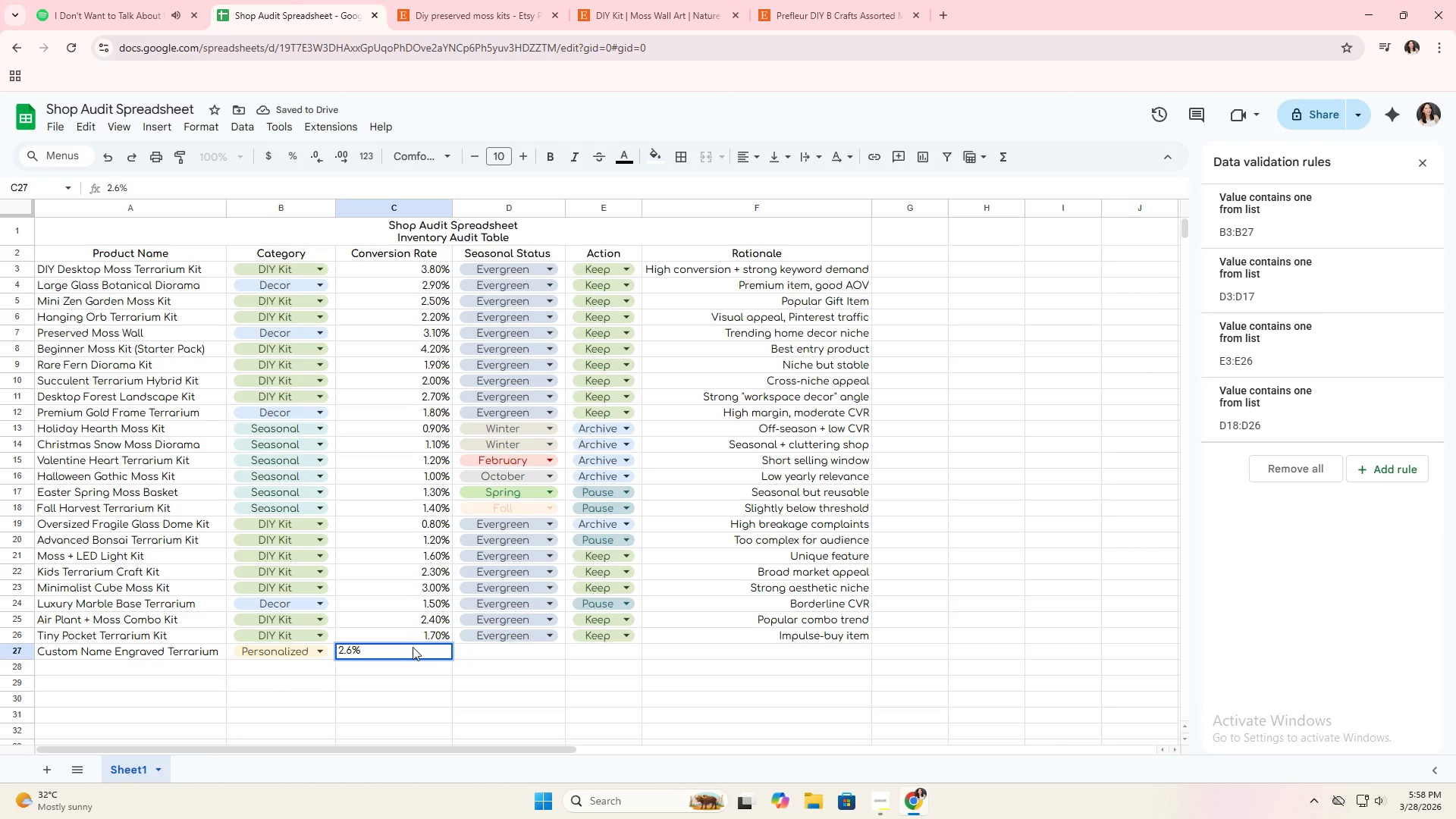 
key(Enter)
 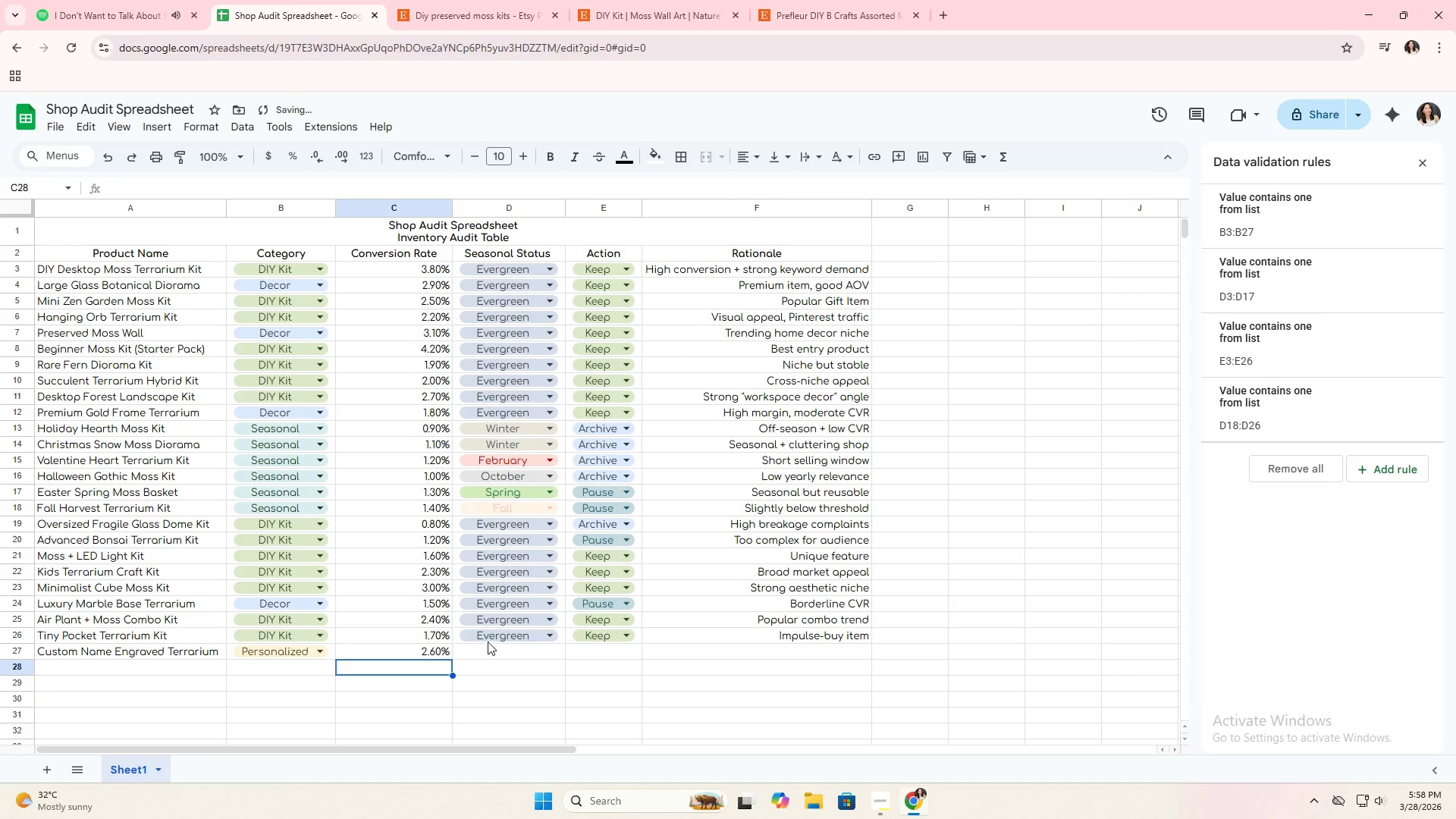 
left_click([457, 640])
 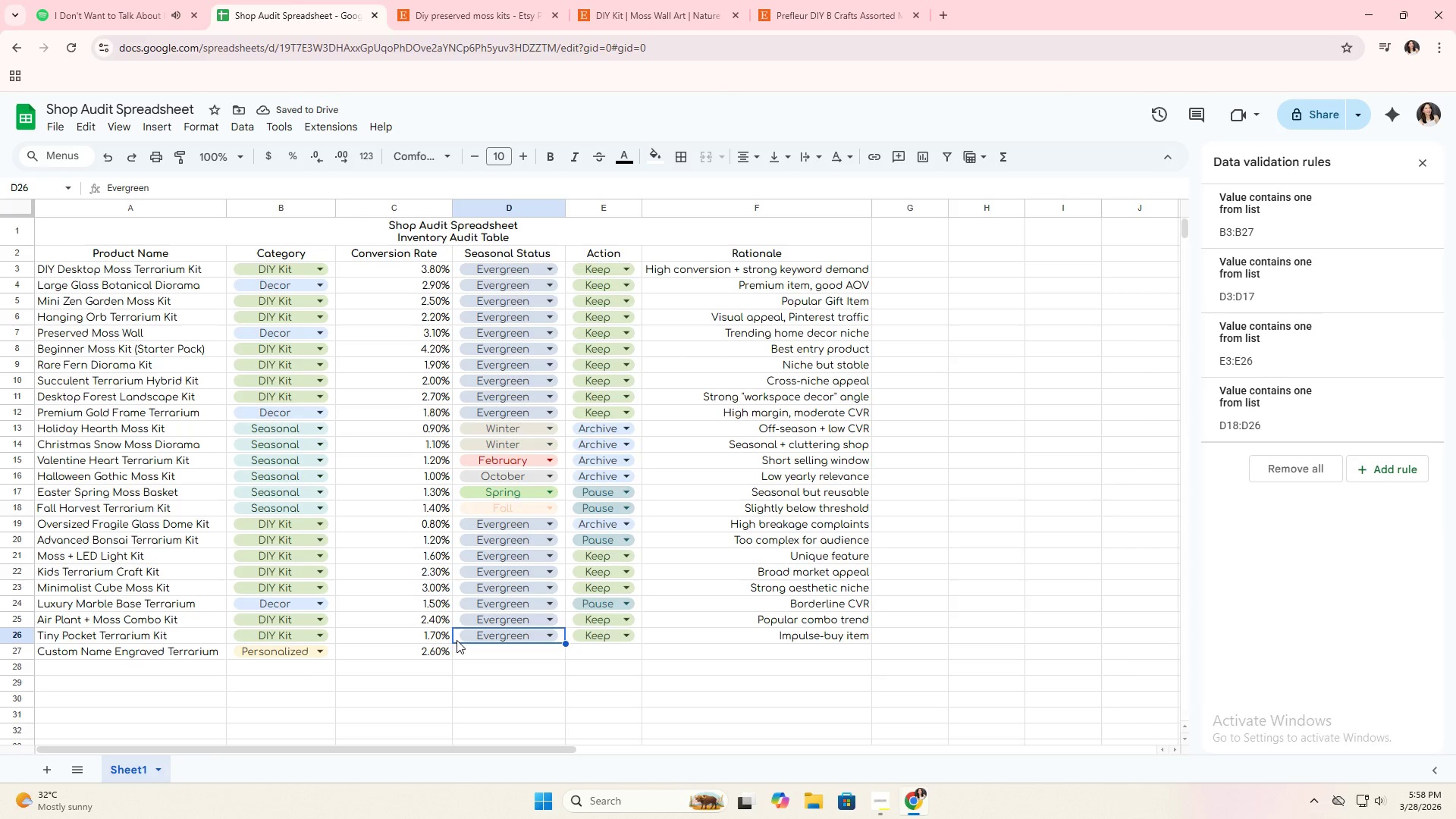 
key(Control+C)
 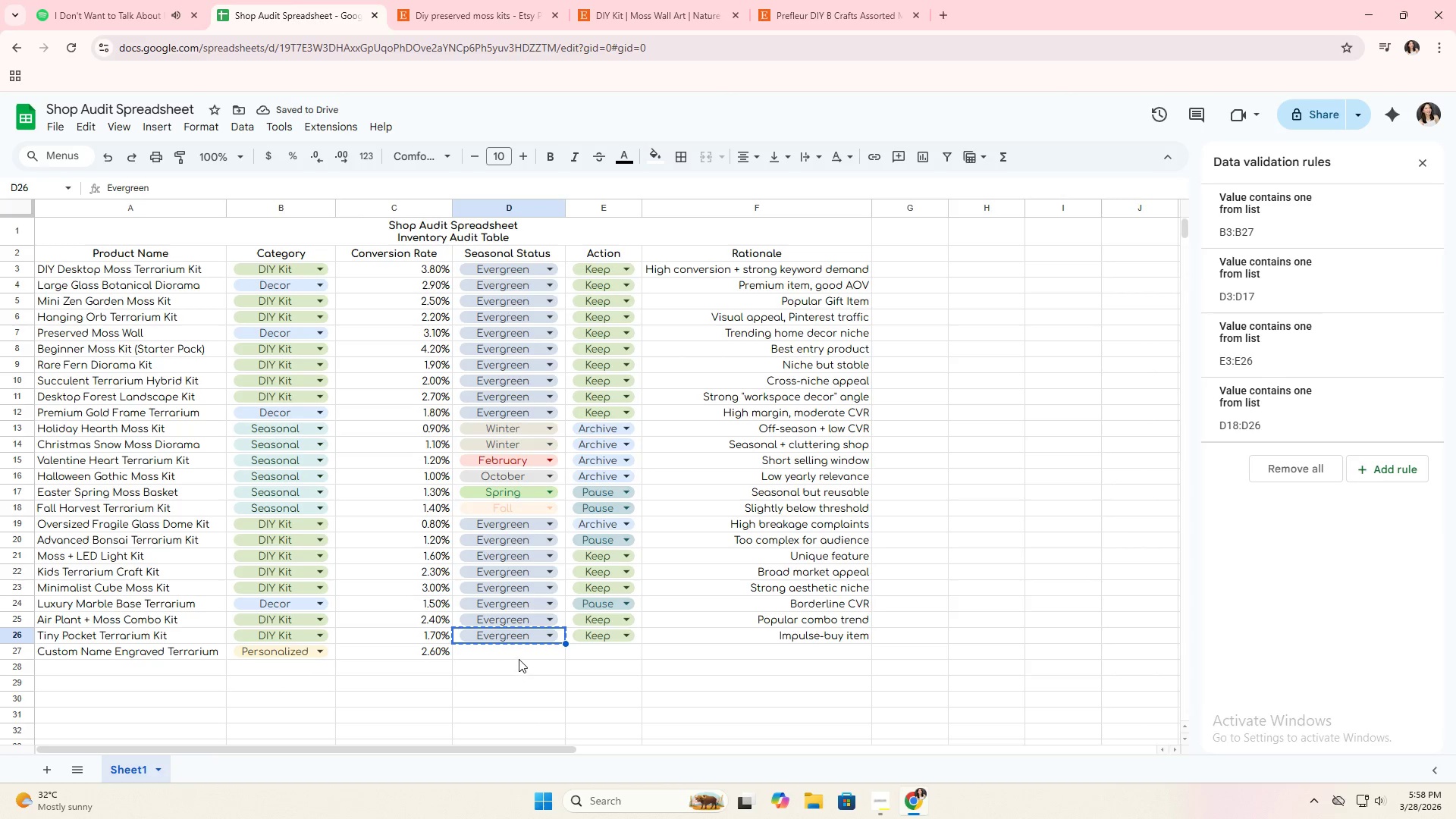 
left_click([519, 658])
 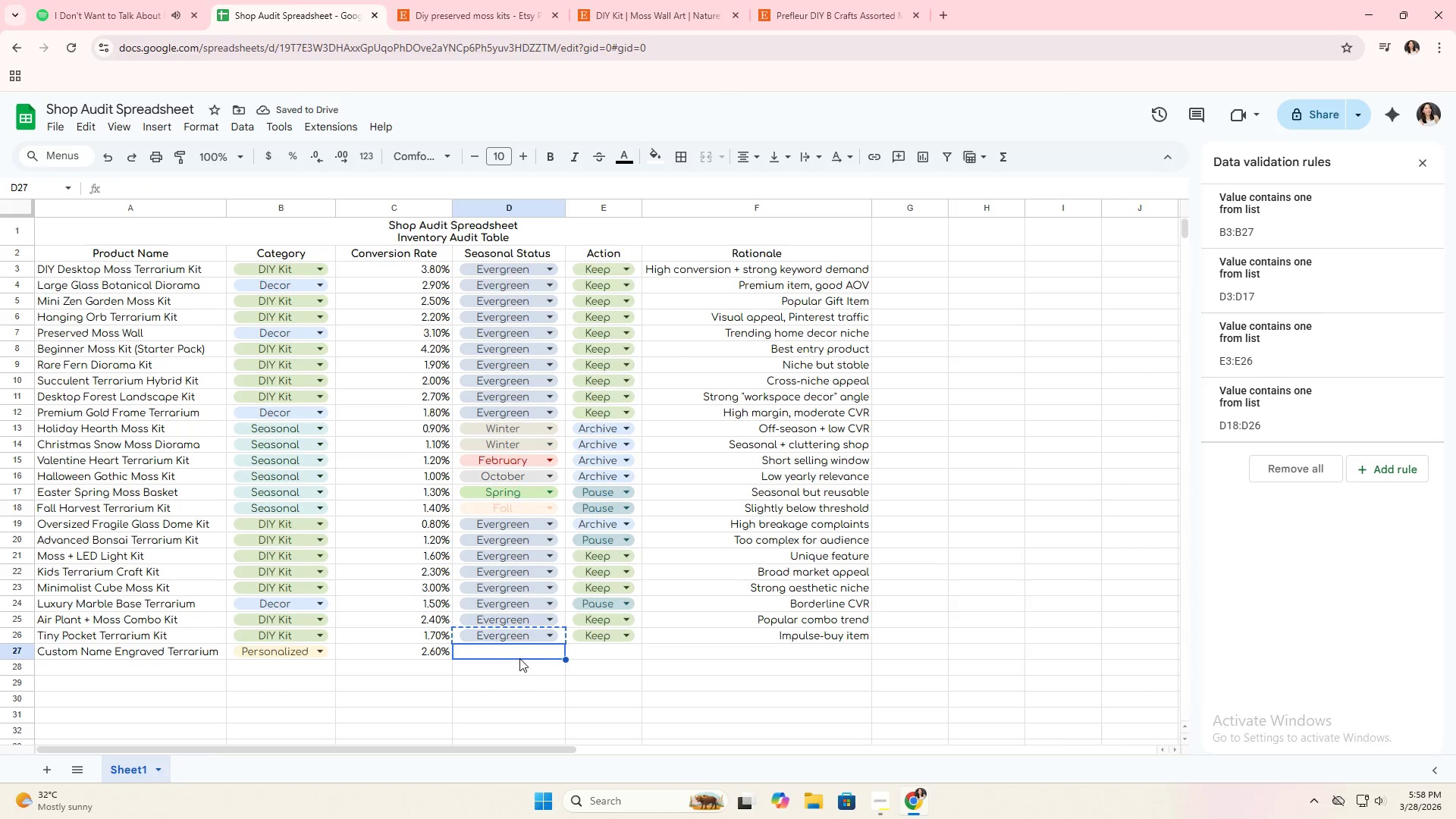 
key(Control+ControlLeft)
 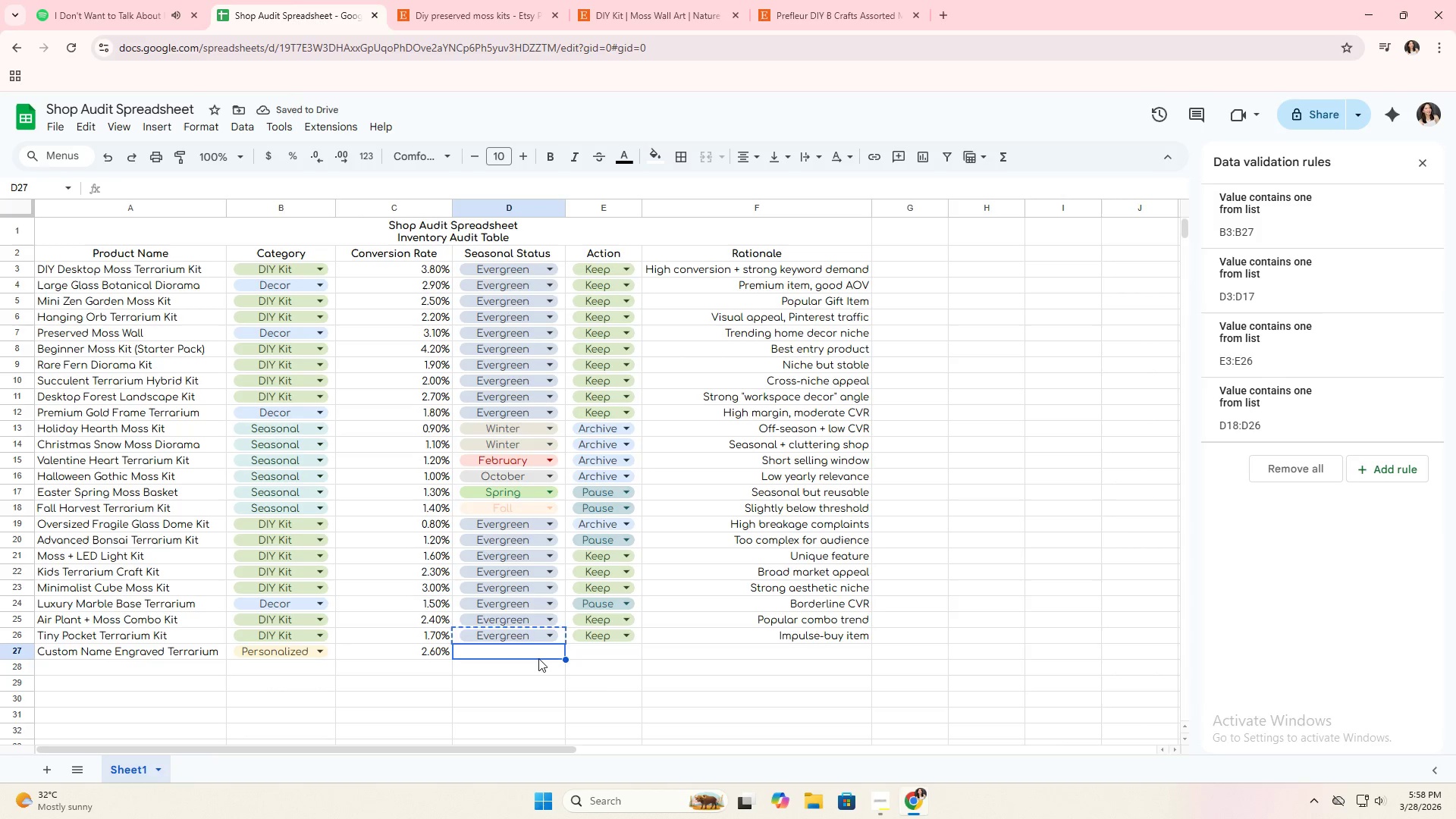 
key(Control+V)
 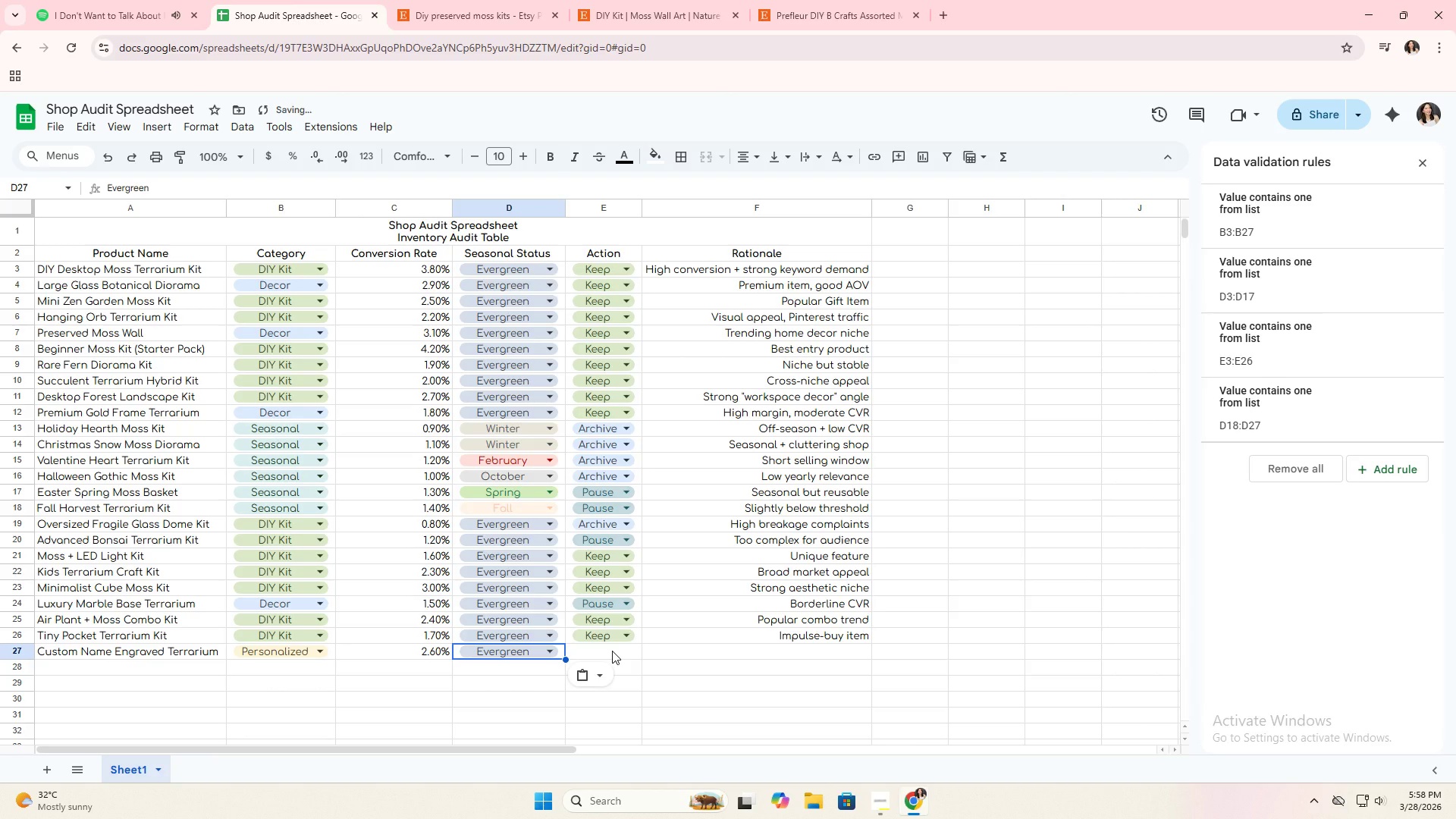 
left_click([612, 651])
 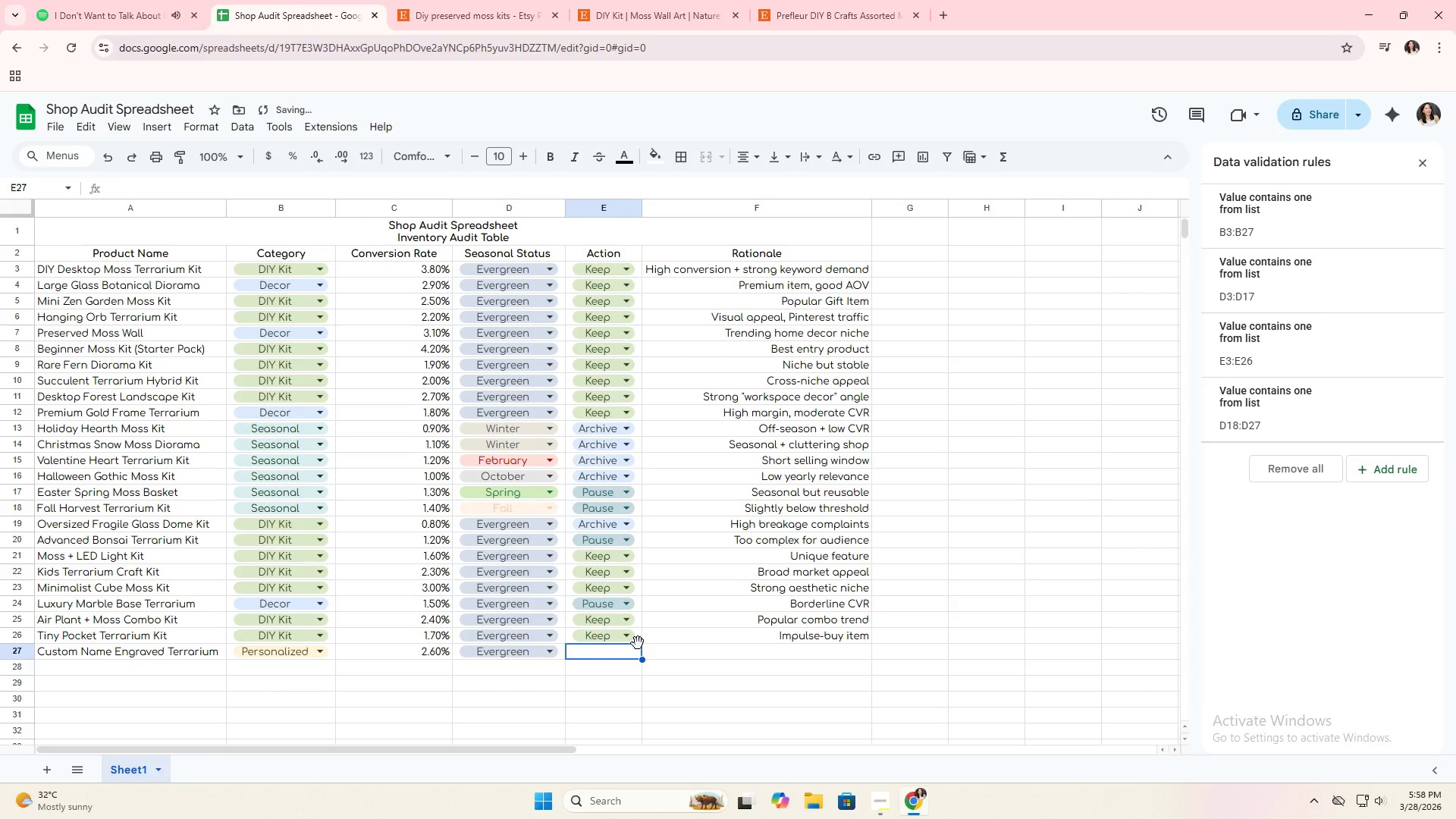 
double_click([641, 640])
 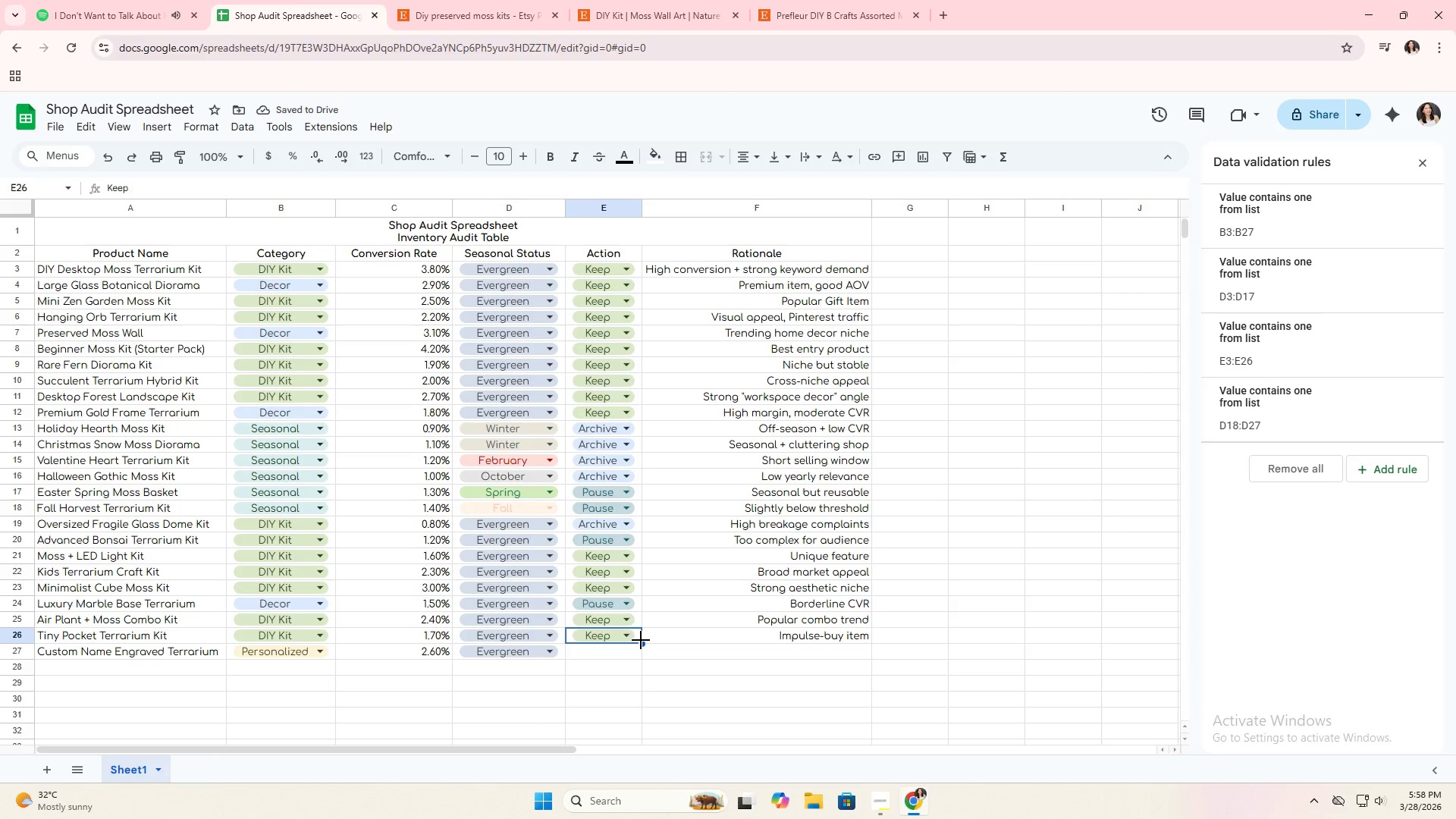 
key(Control+C)
 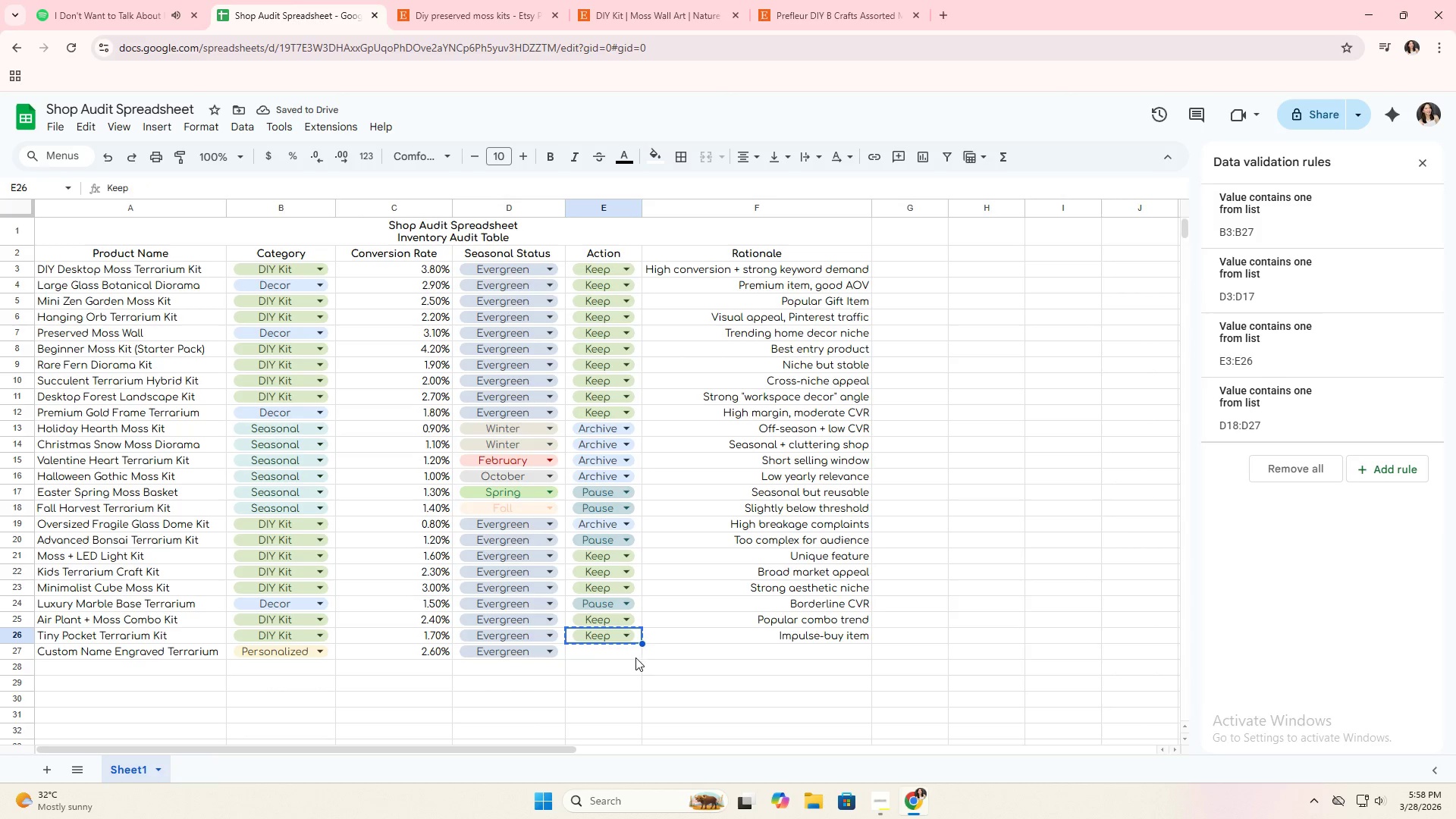 
left_click([635, 657])
 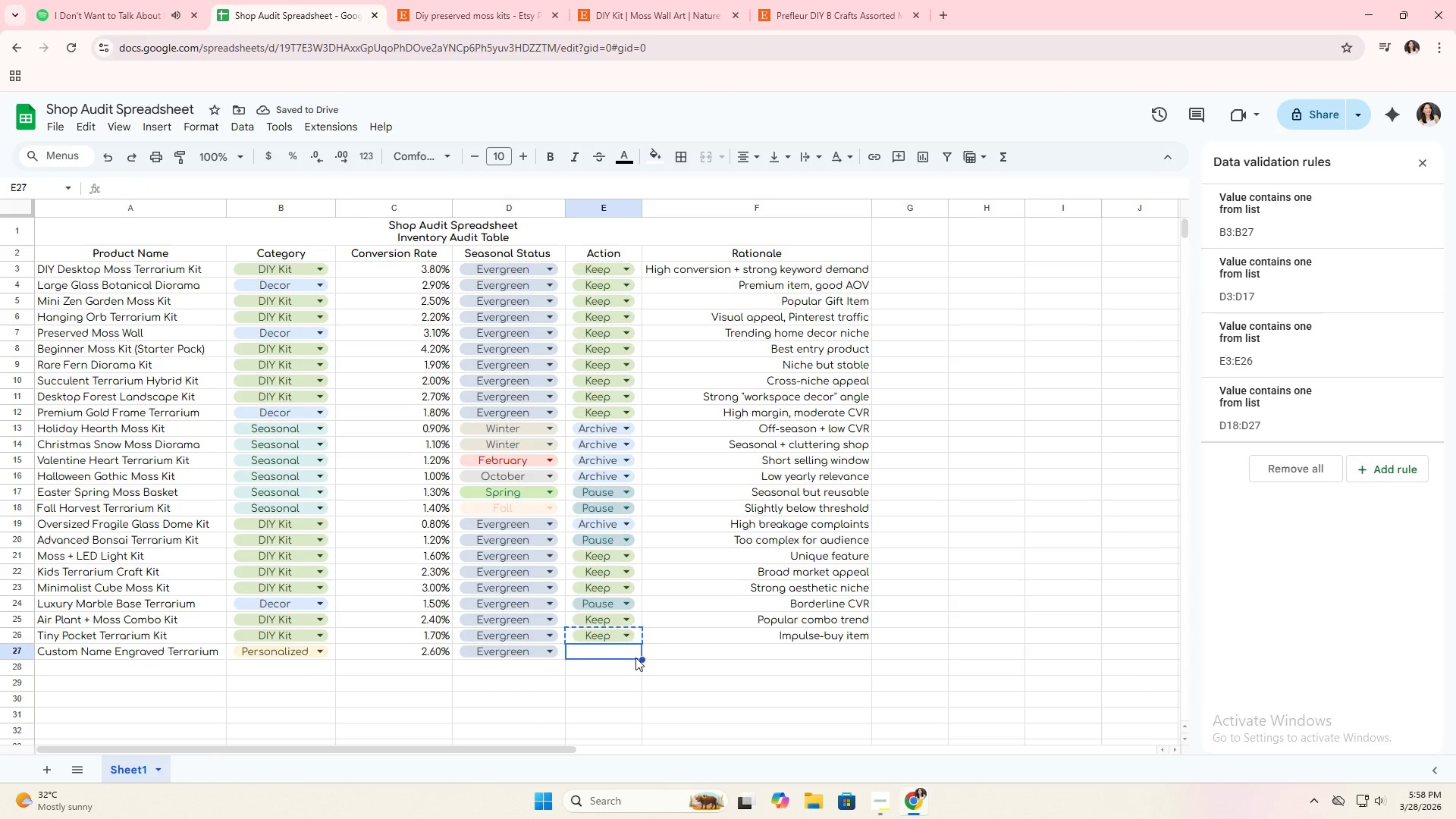 
key(Control+ControlLeft)
 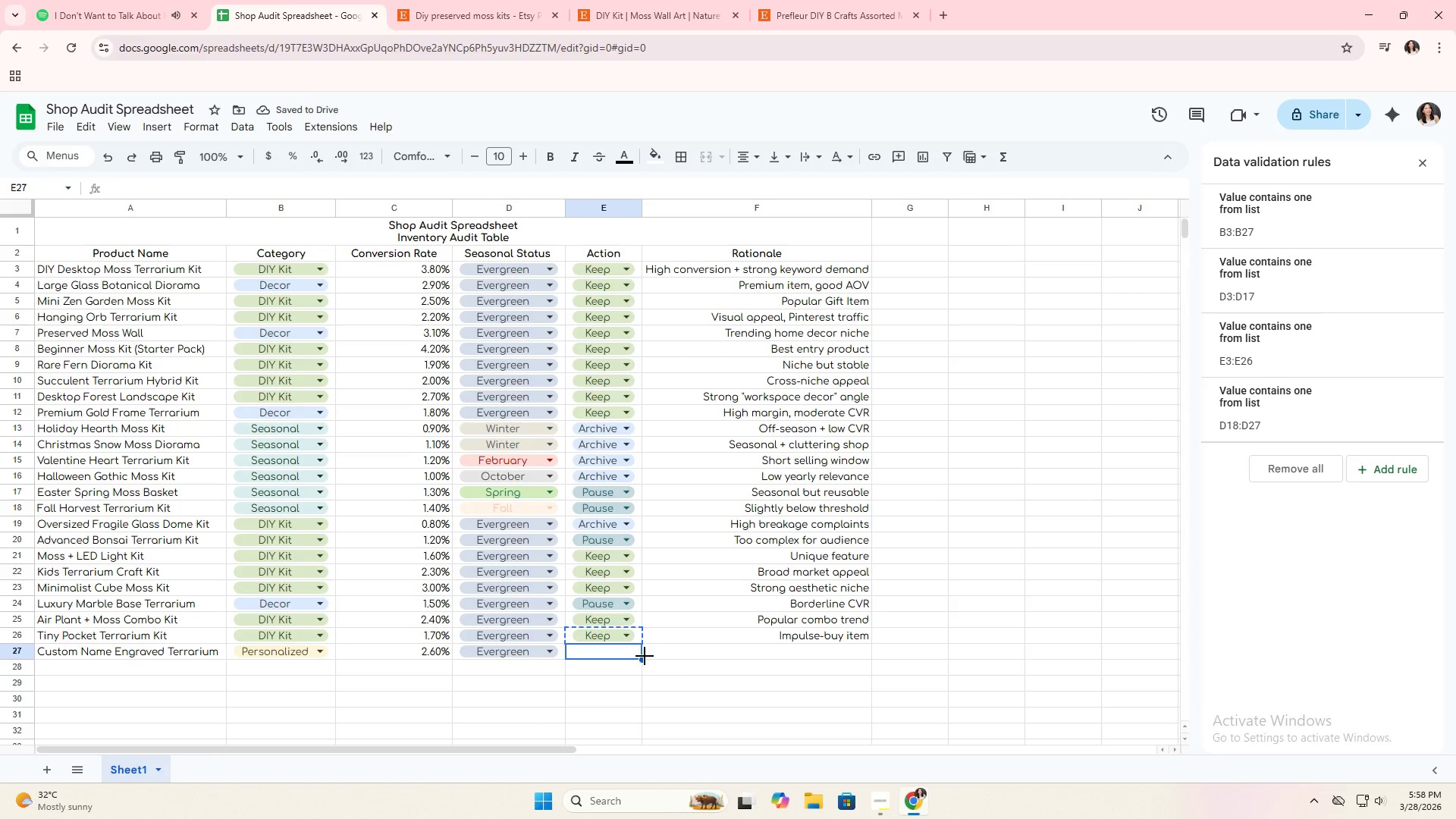 
key(Control+V)
 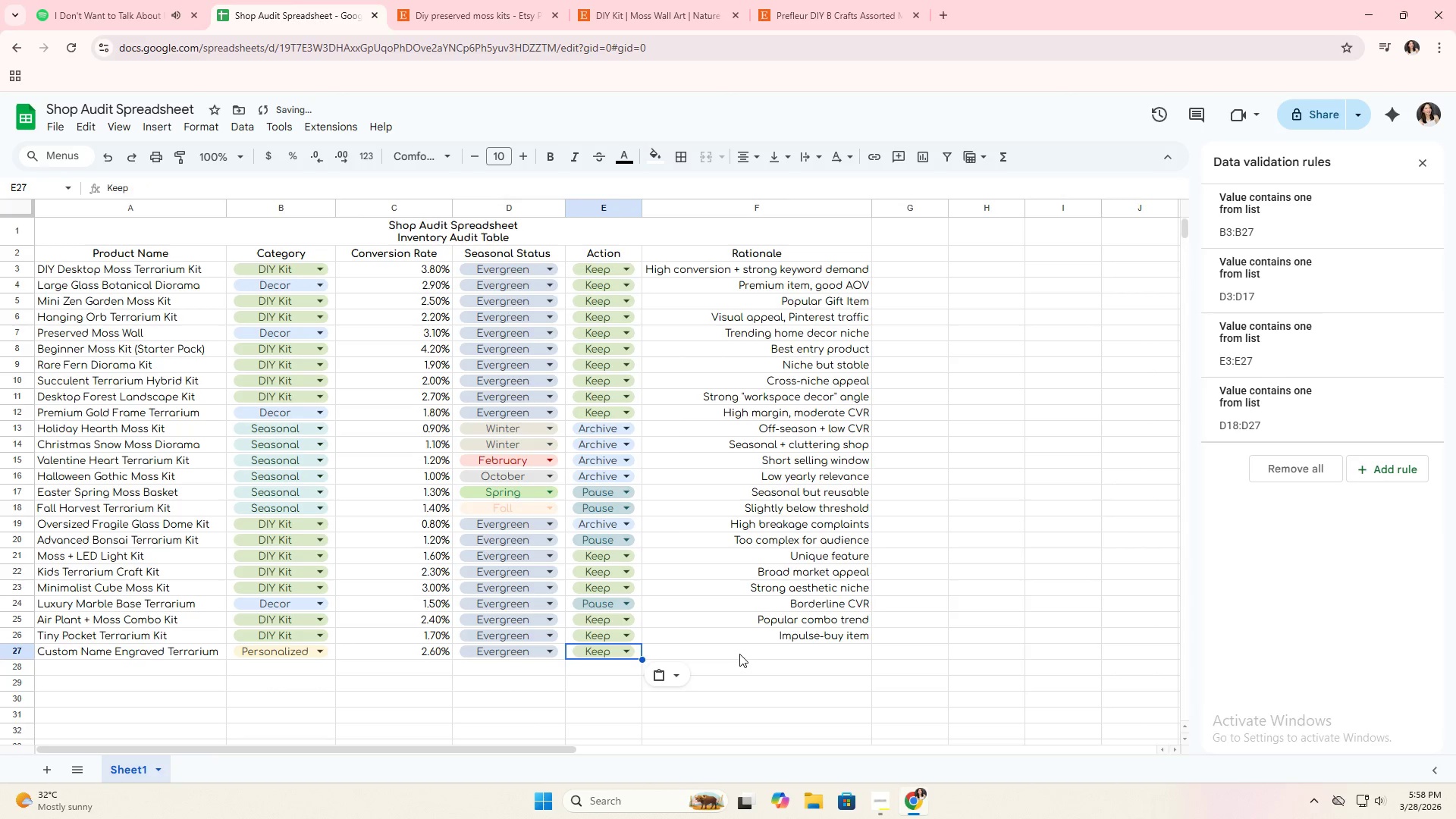 
left_click([744, 652])
 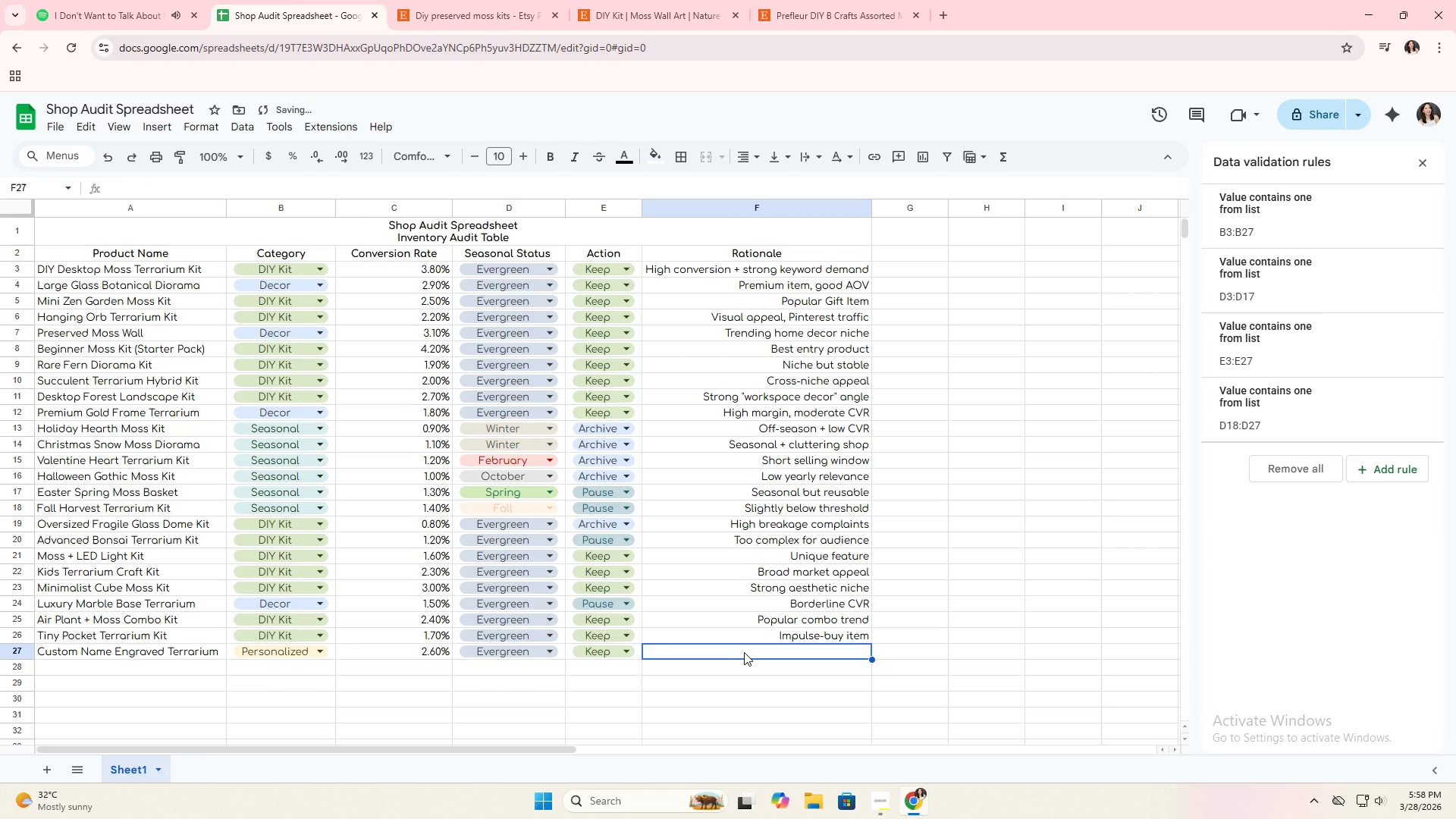 
type(Personalization boosts CVR)
 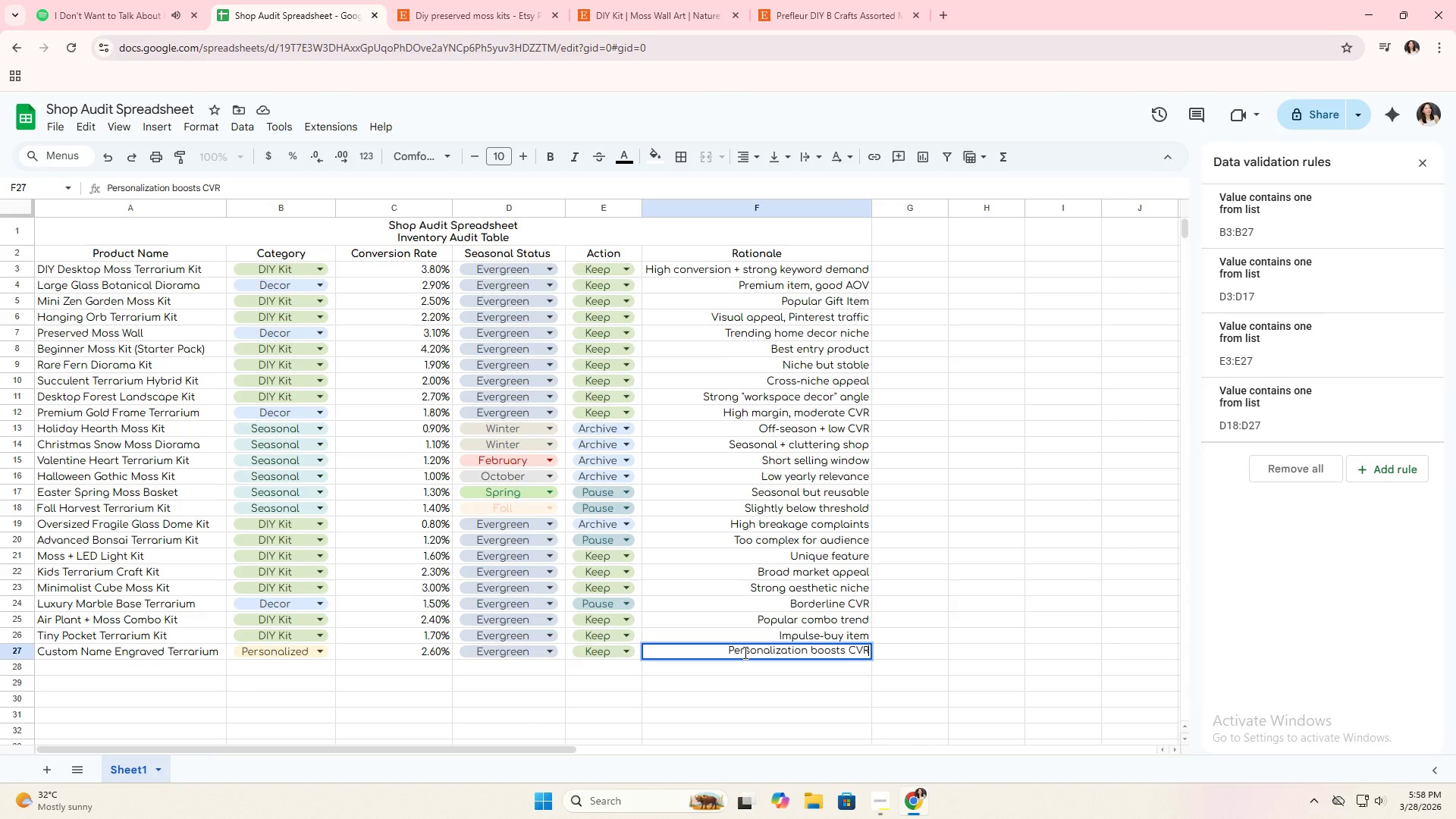 
key(Enter)
 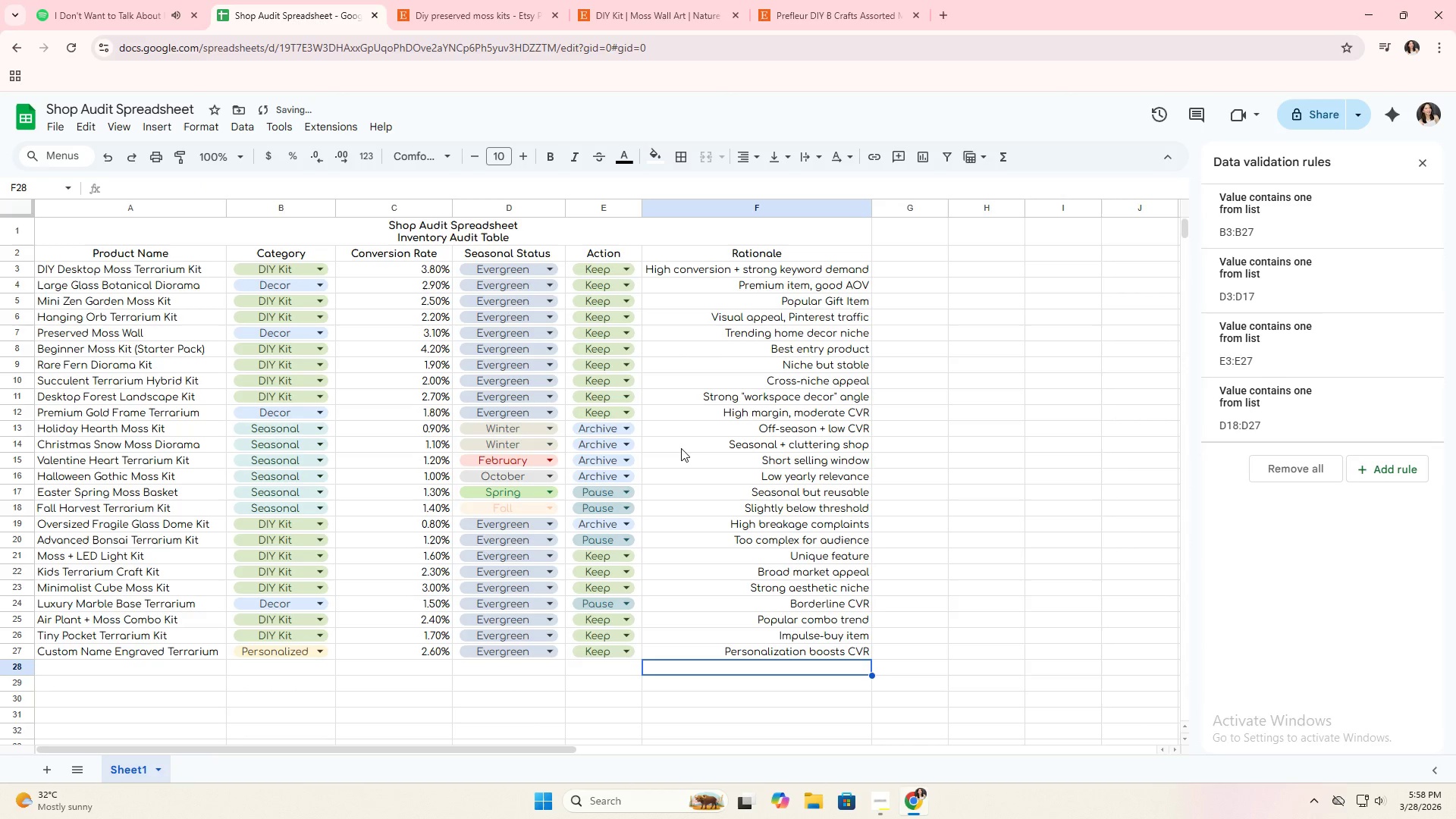 
scroll: coordinate [713, 509], scroll_direction: up, amount: 3.0
 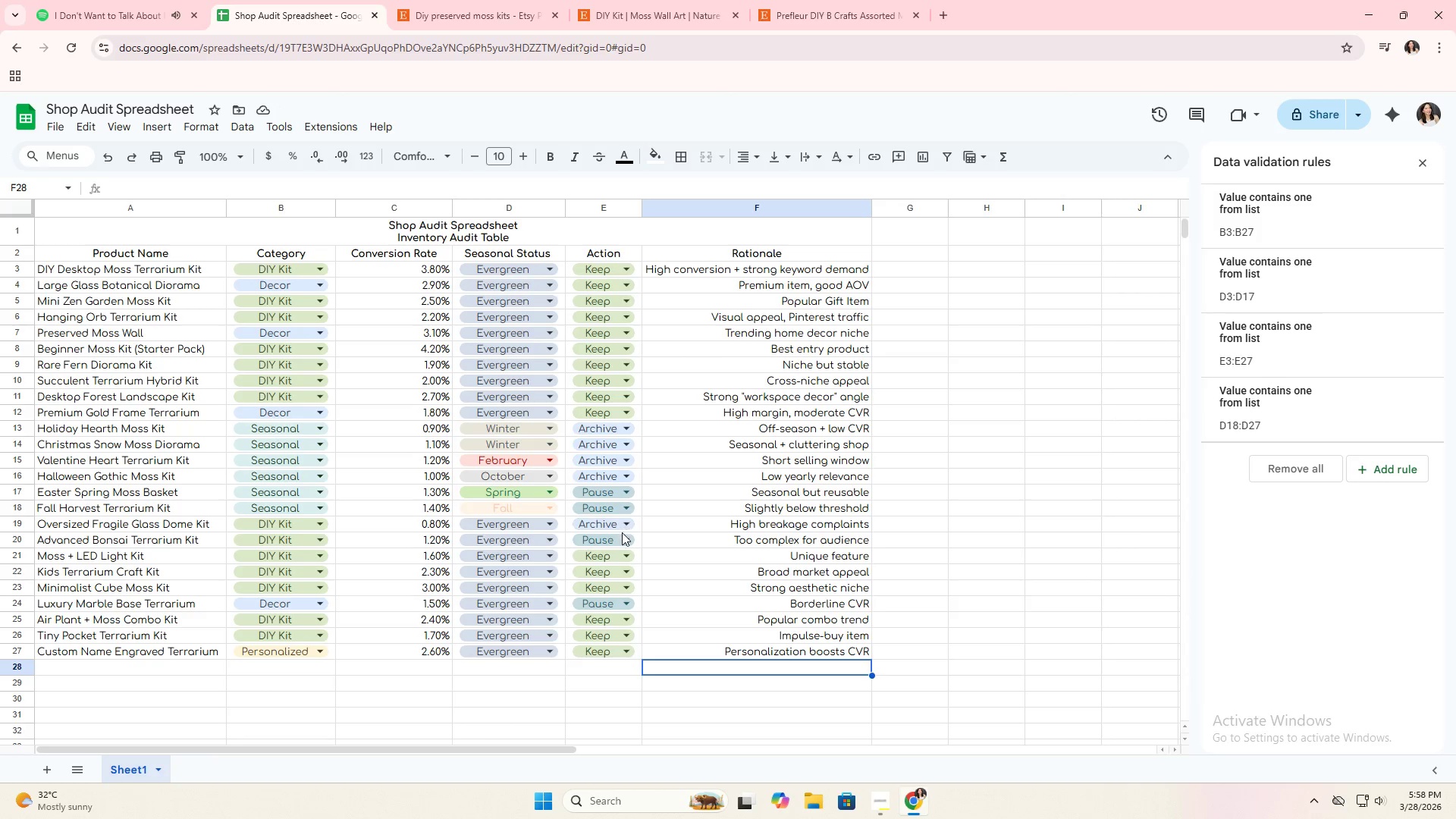 
wait(7.06)
 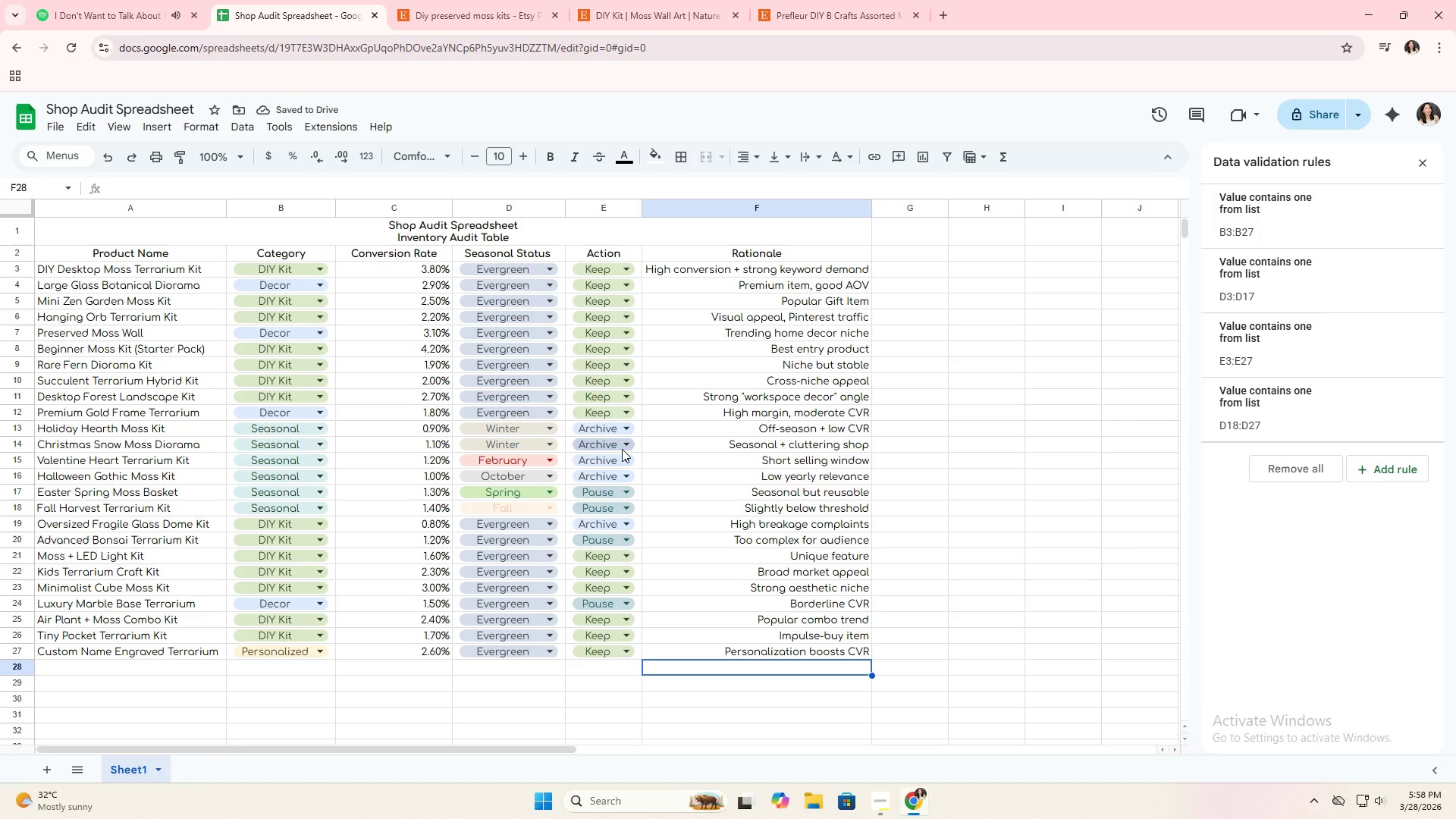 
scroll: coordinate [655, 508], scroll_direction: down, amount: 2.0
 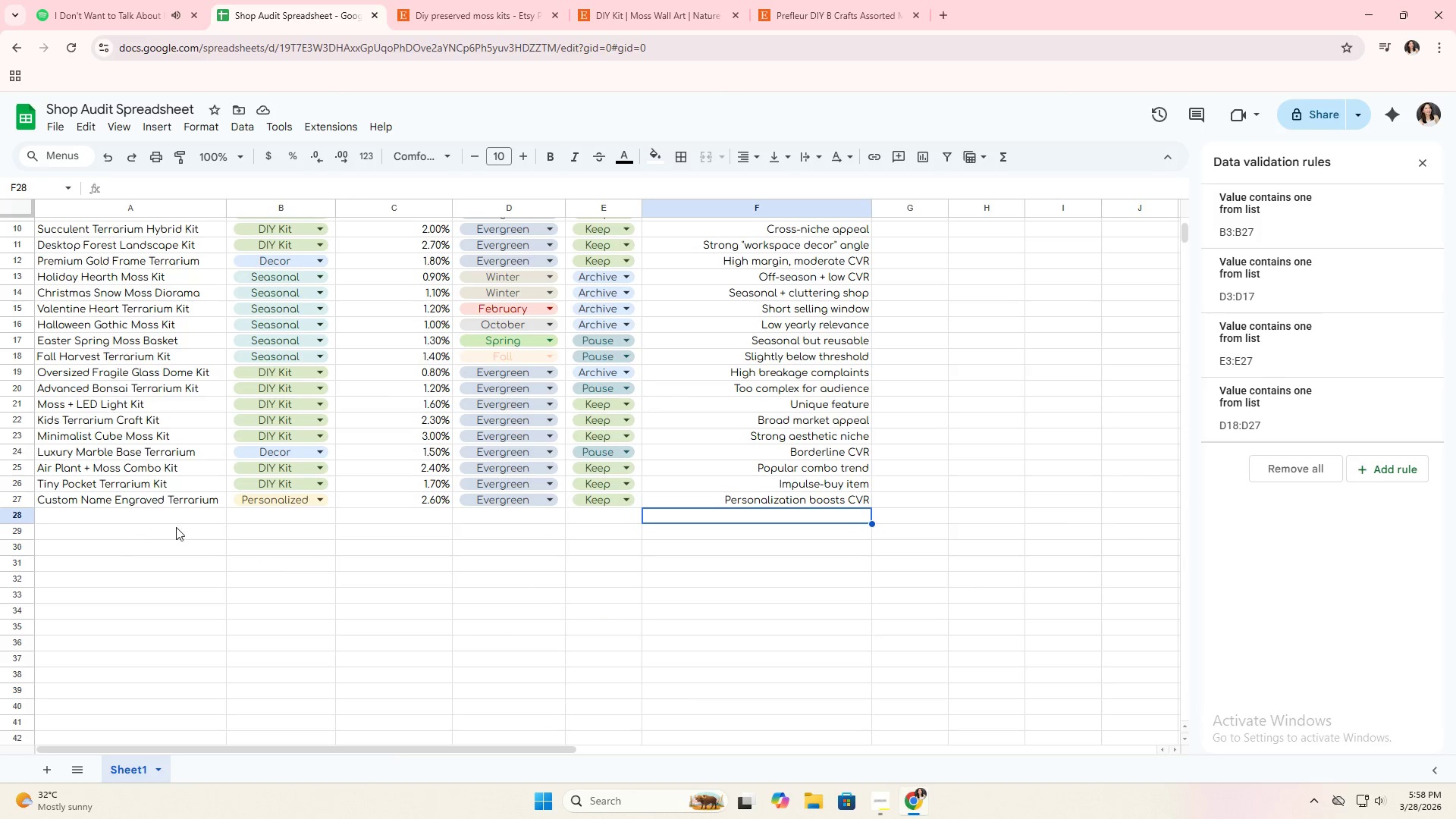 
scroll: coordinate [554, 527], scroll_direction: up, amount: 4.0
 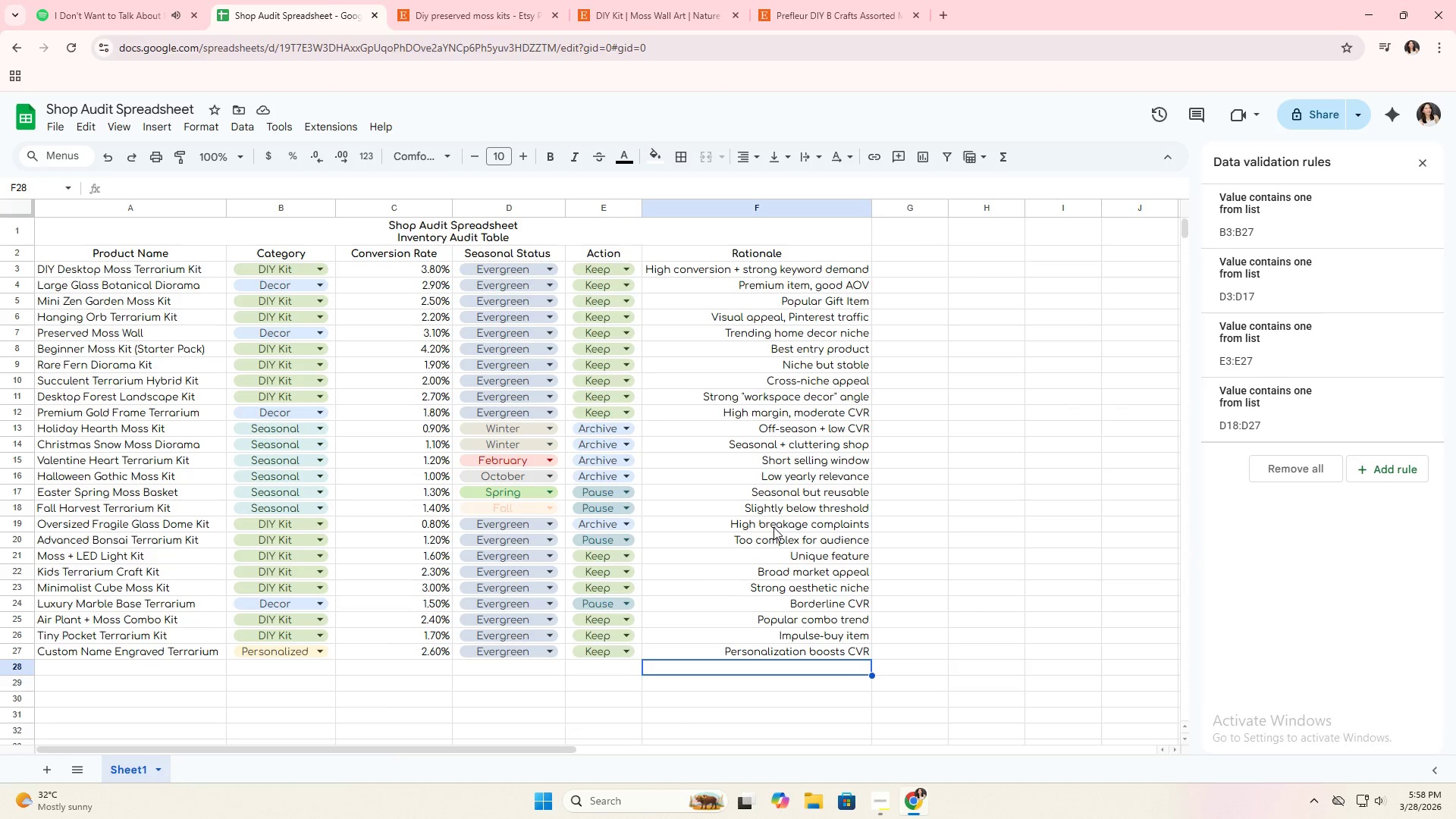 
left_click([777, 525])
 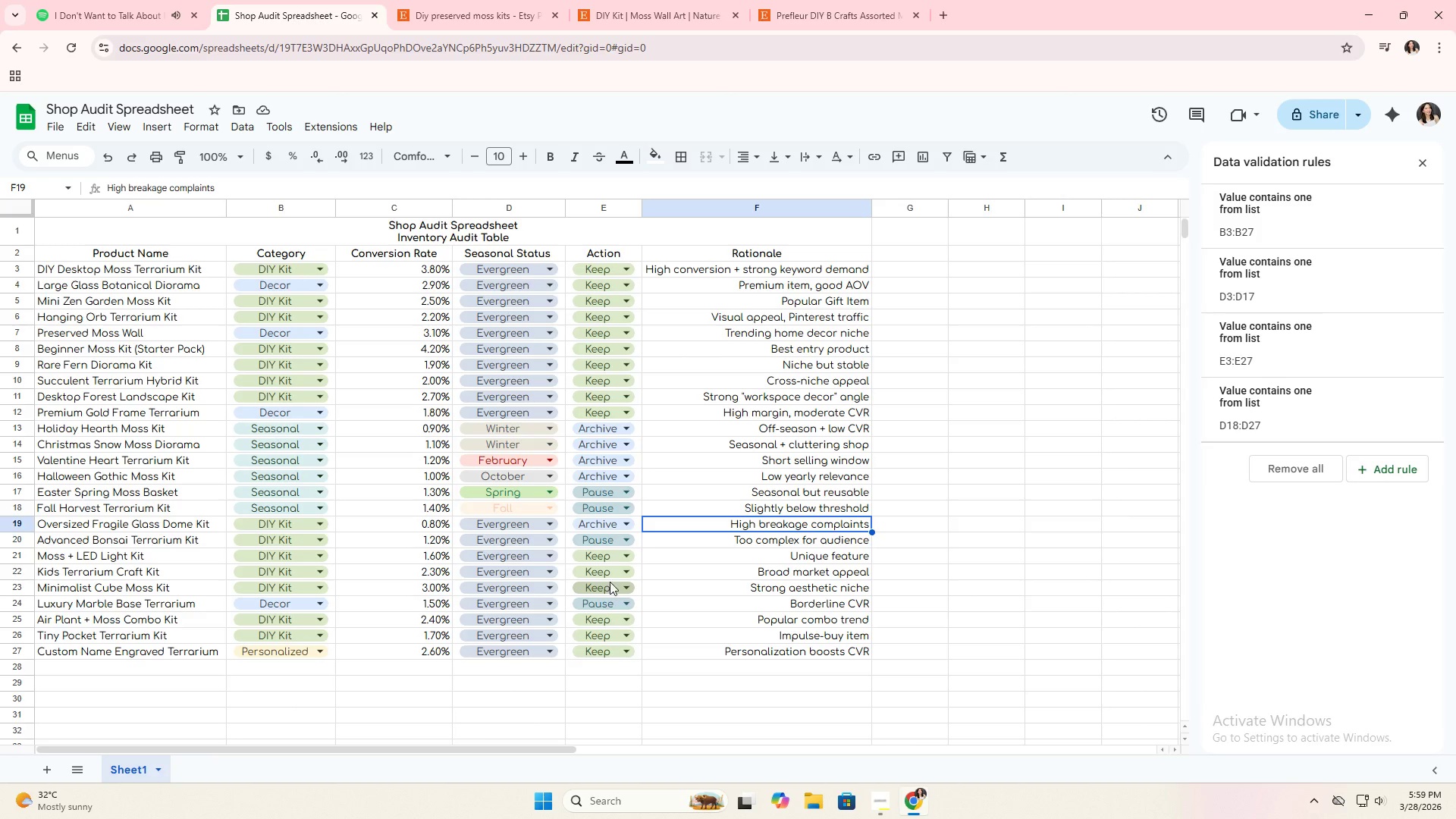 
wait(27.28)
 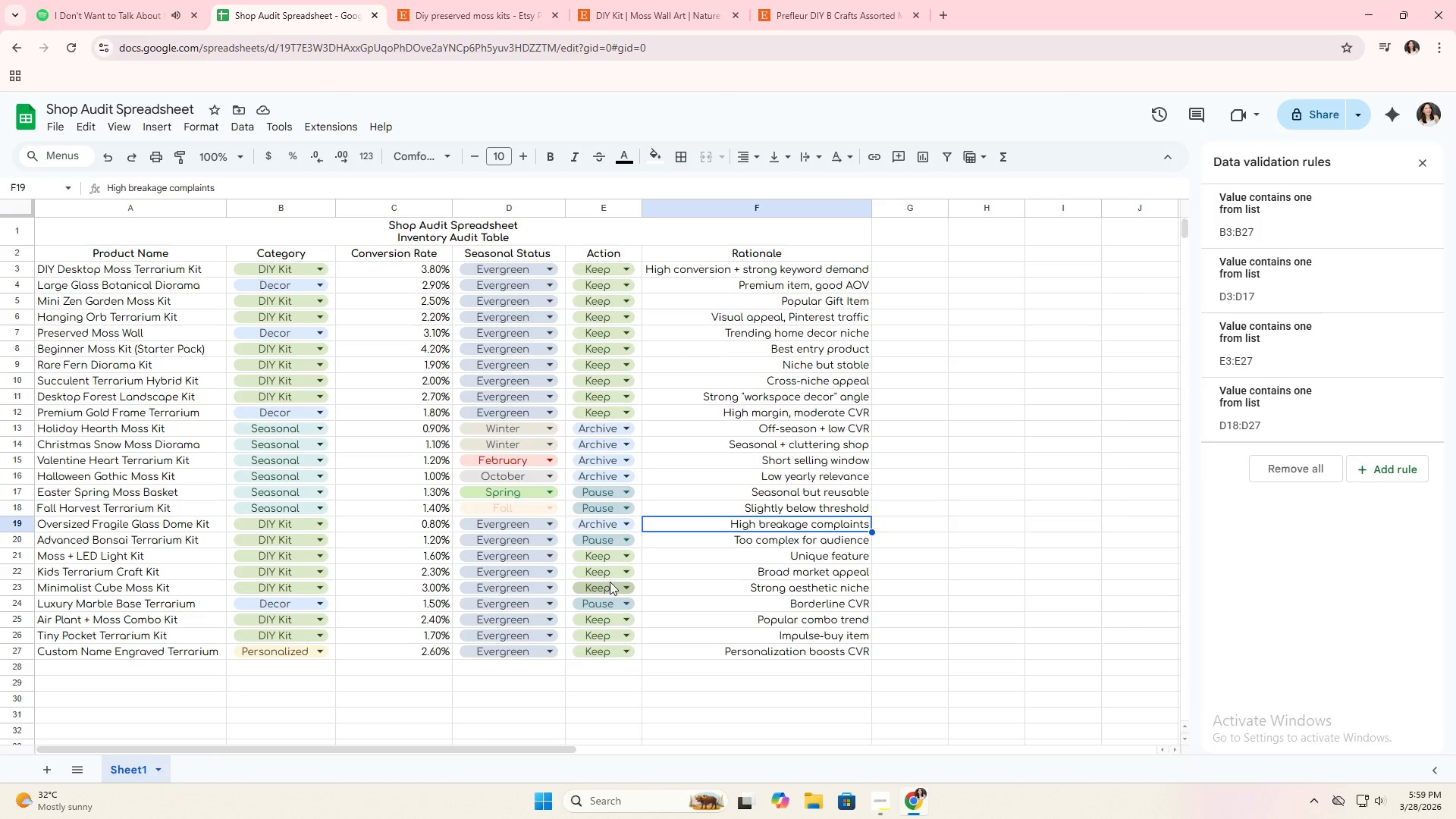 
left_click([615, 559])
 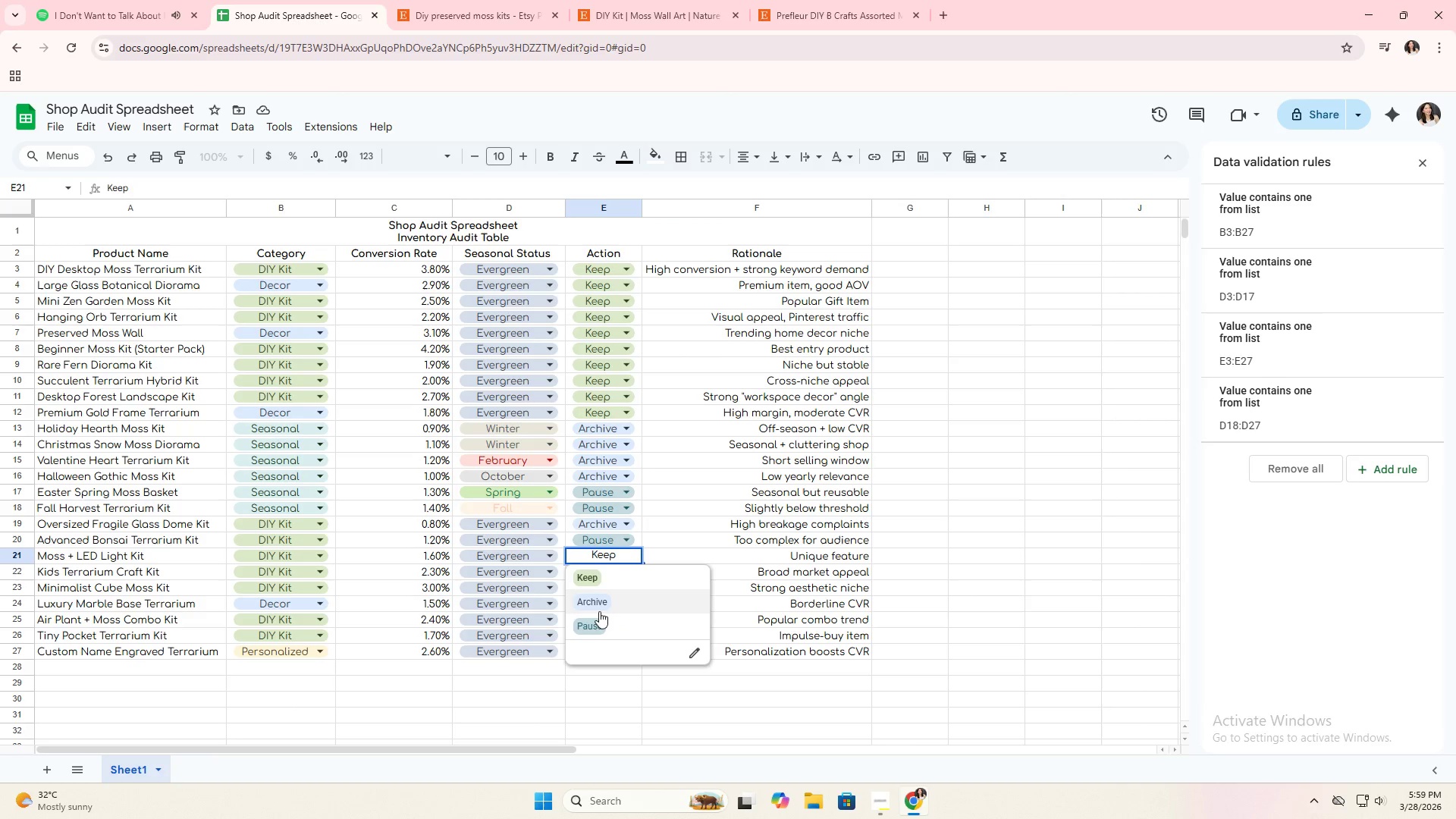 
left_click([601, 610])
 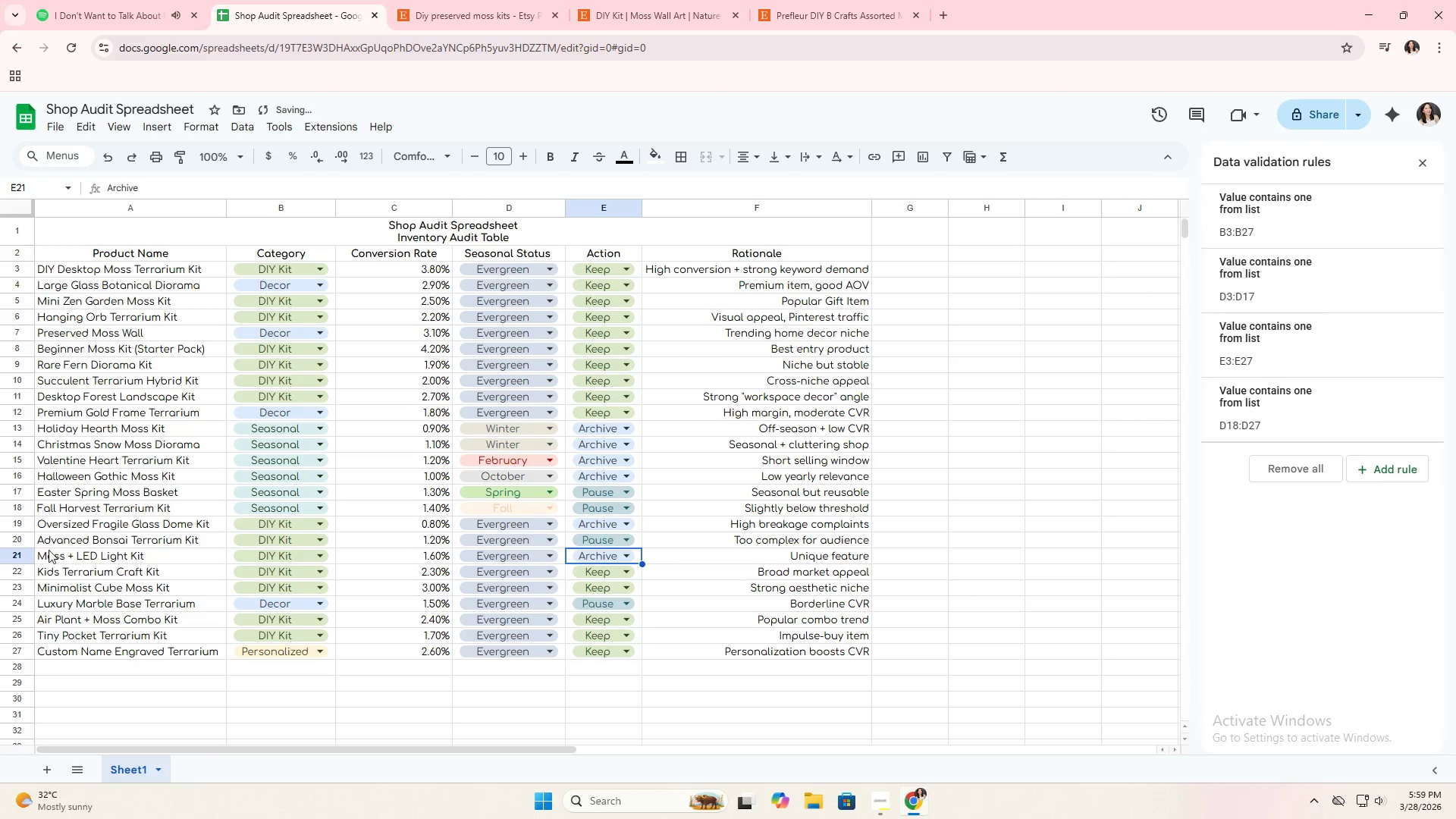 
left_click([27, 557])
 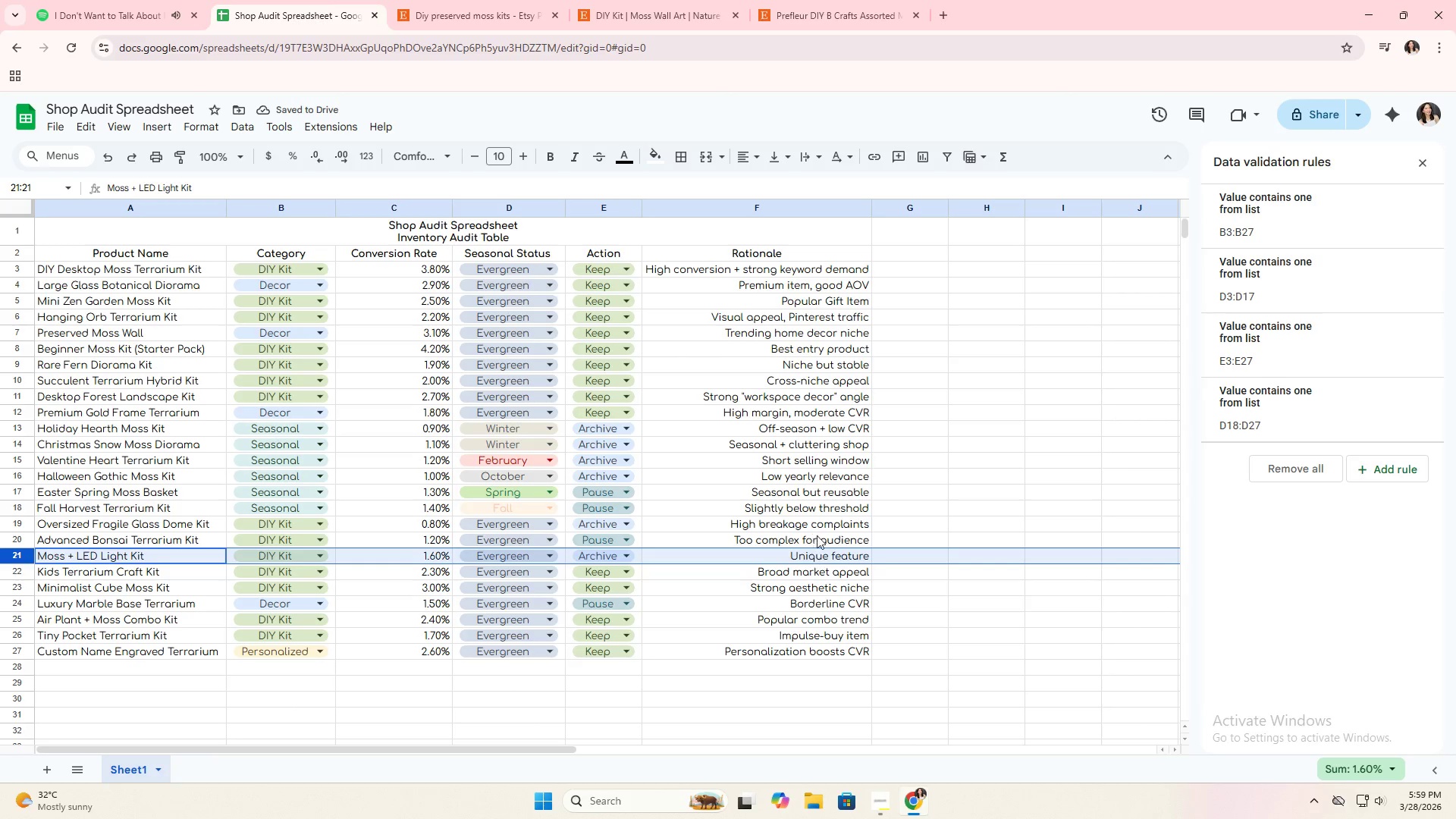 
left_click([828, 522])
 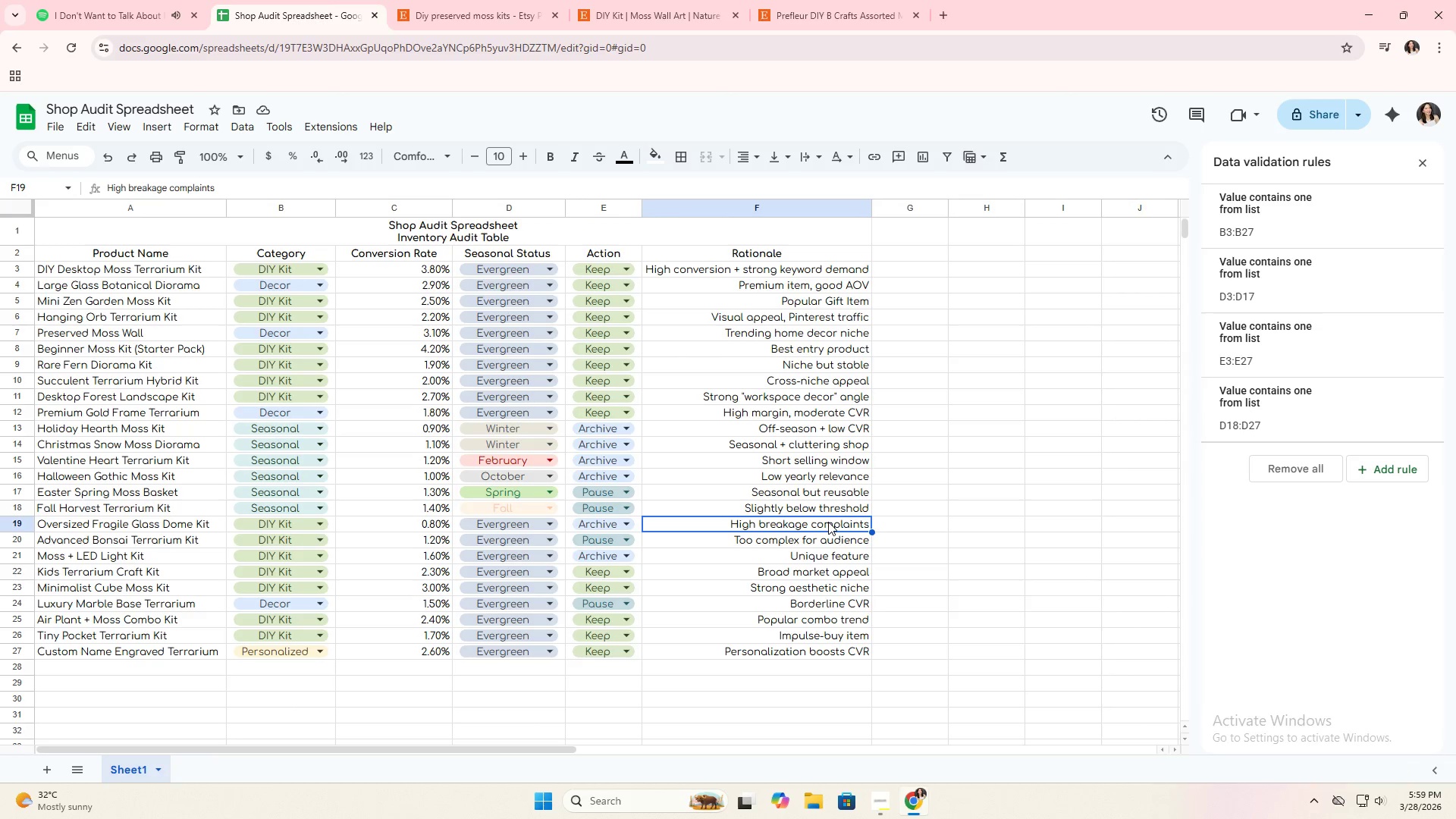 
key(Control+C)
 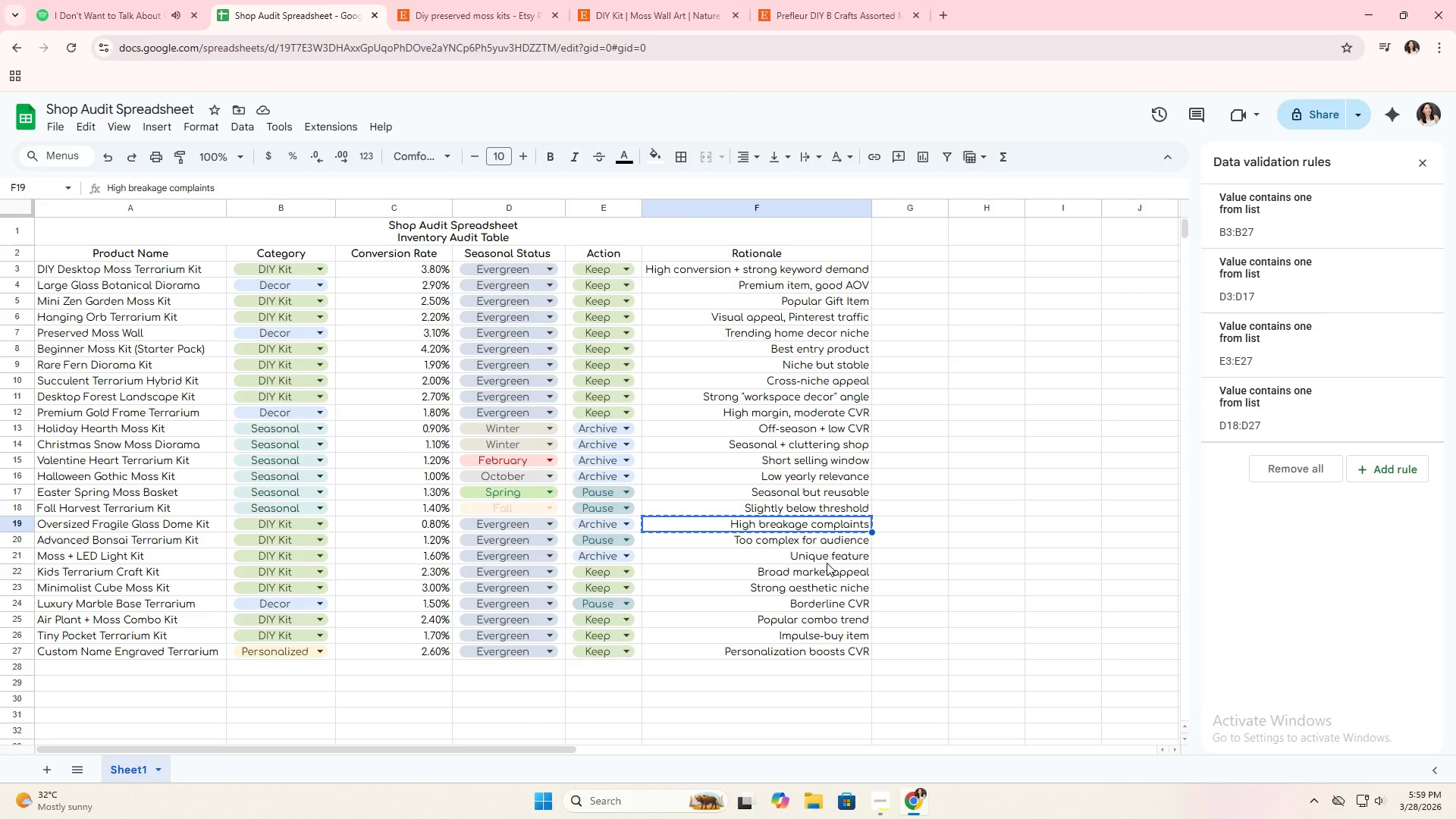 
left_click([827, 555])
 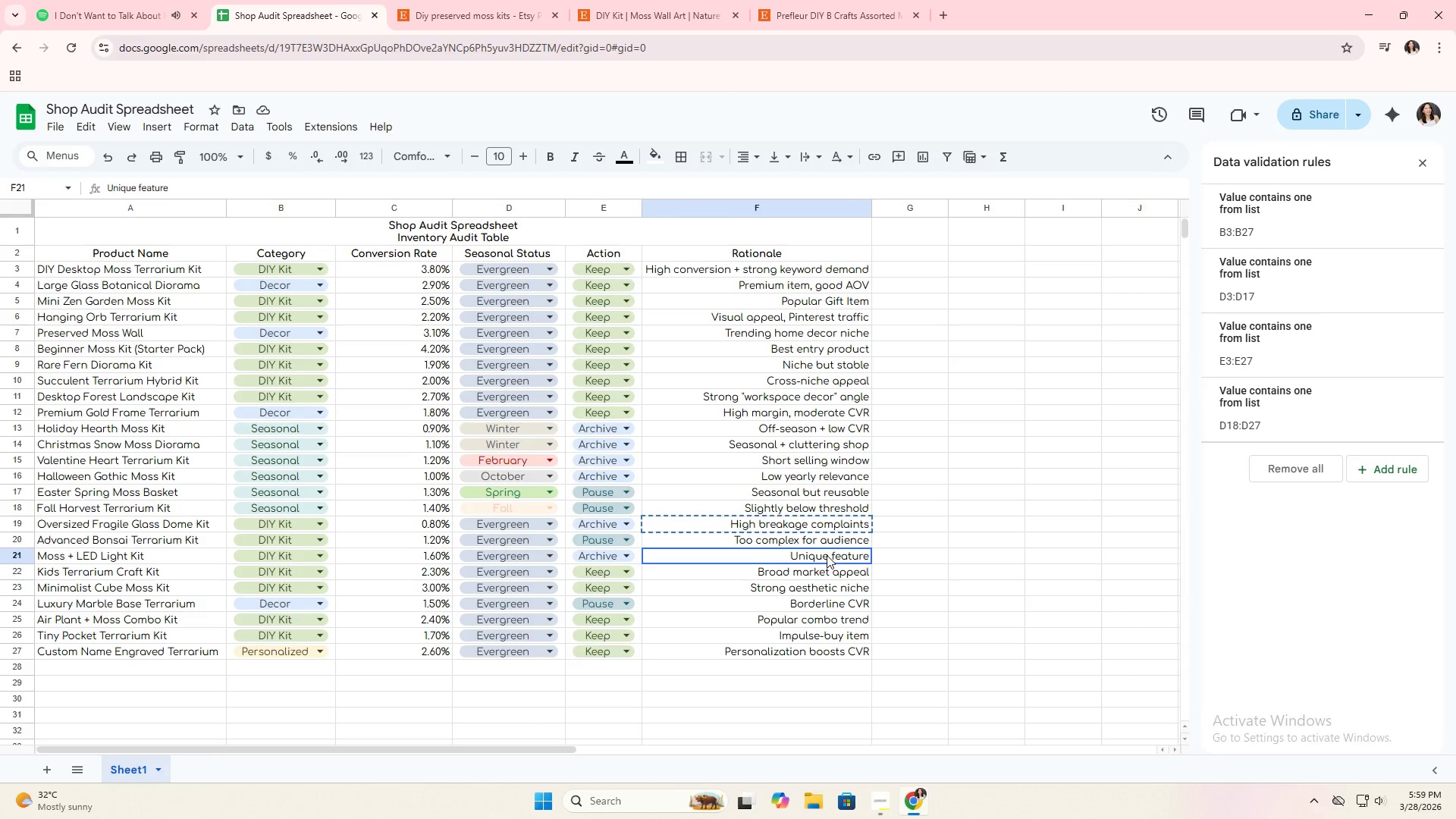 
key(Control+ControlLeft)
 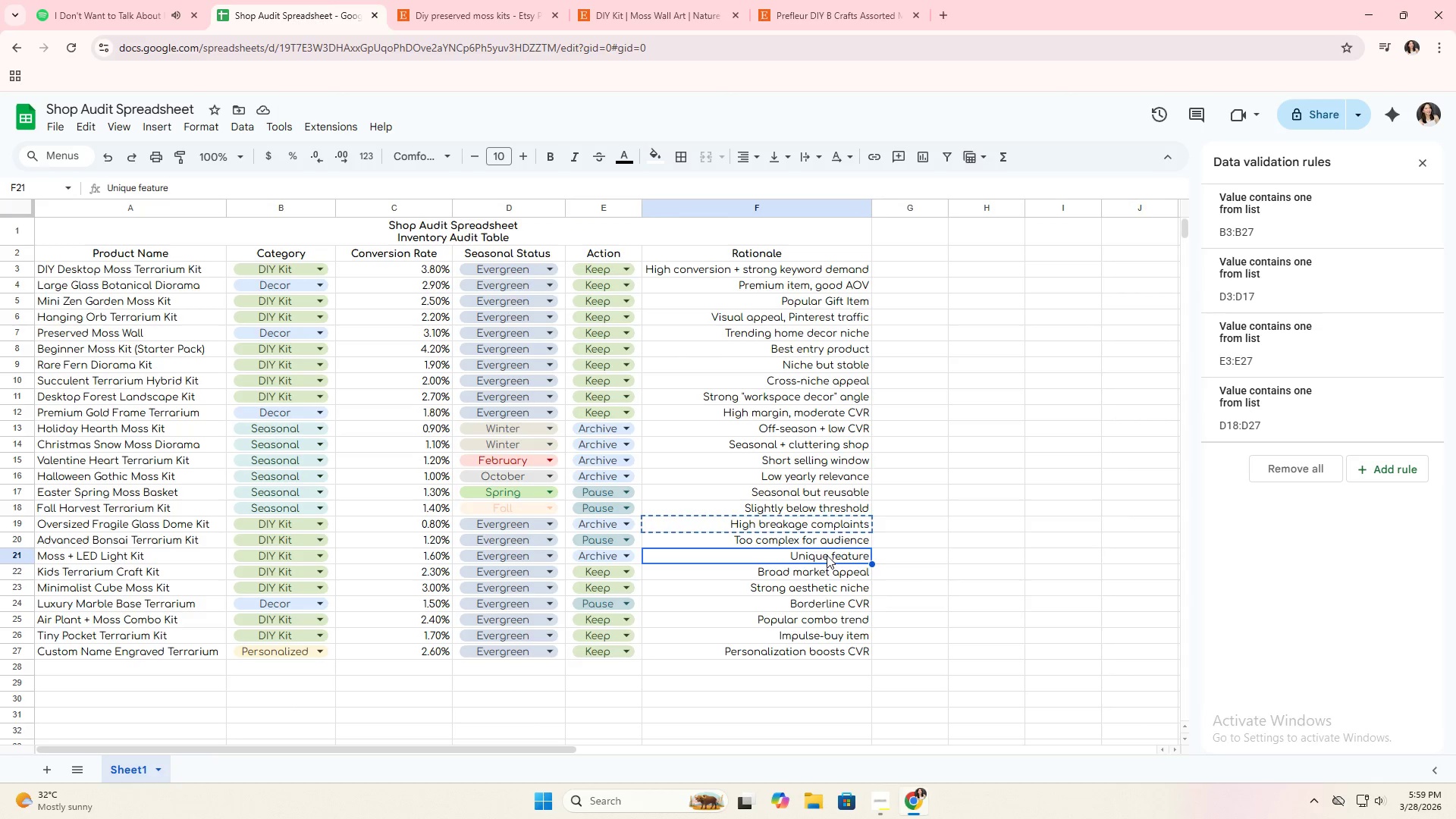 
key(Control+V)
 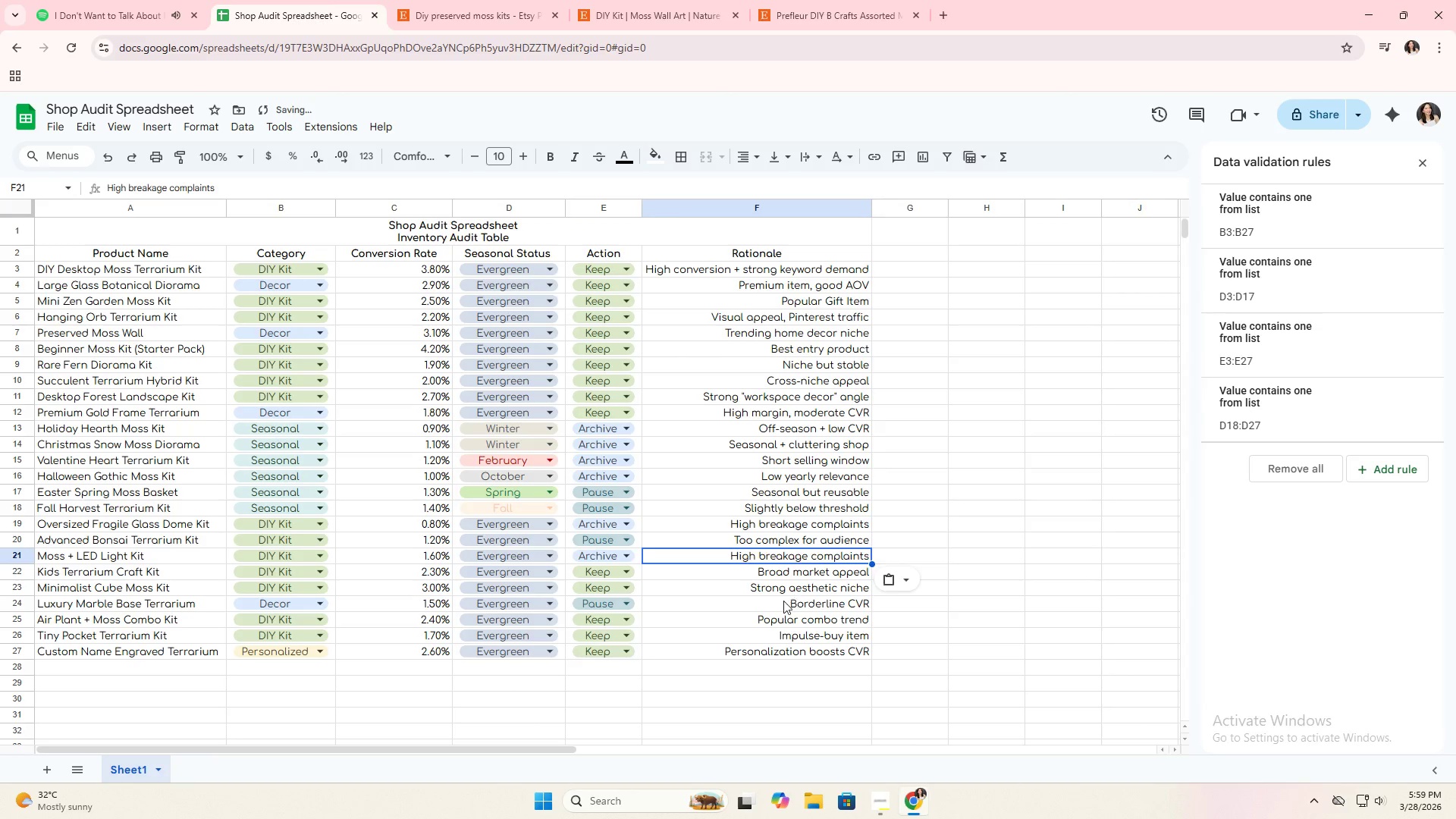 
left_click([783, 601])
 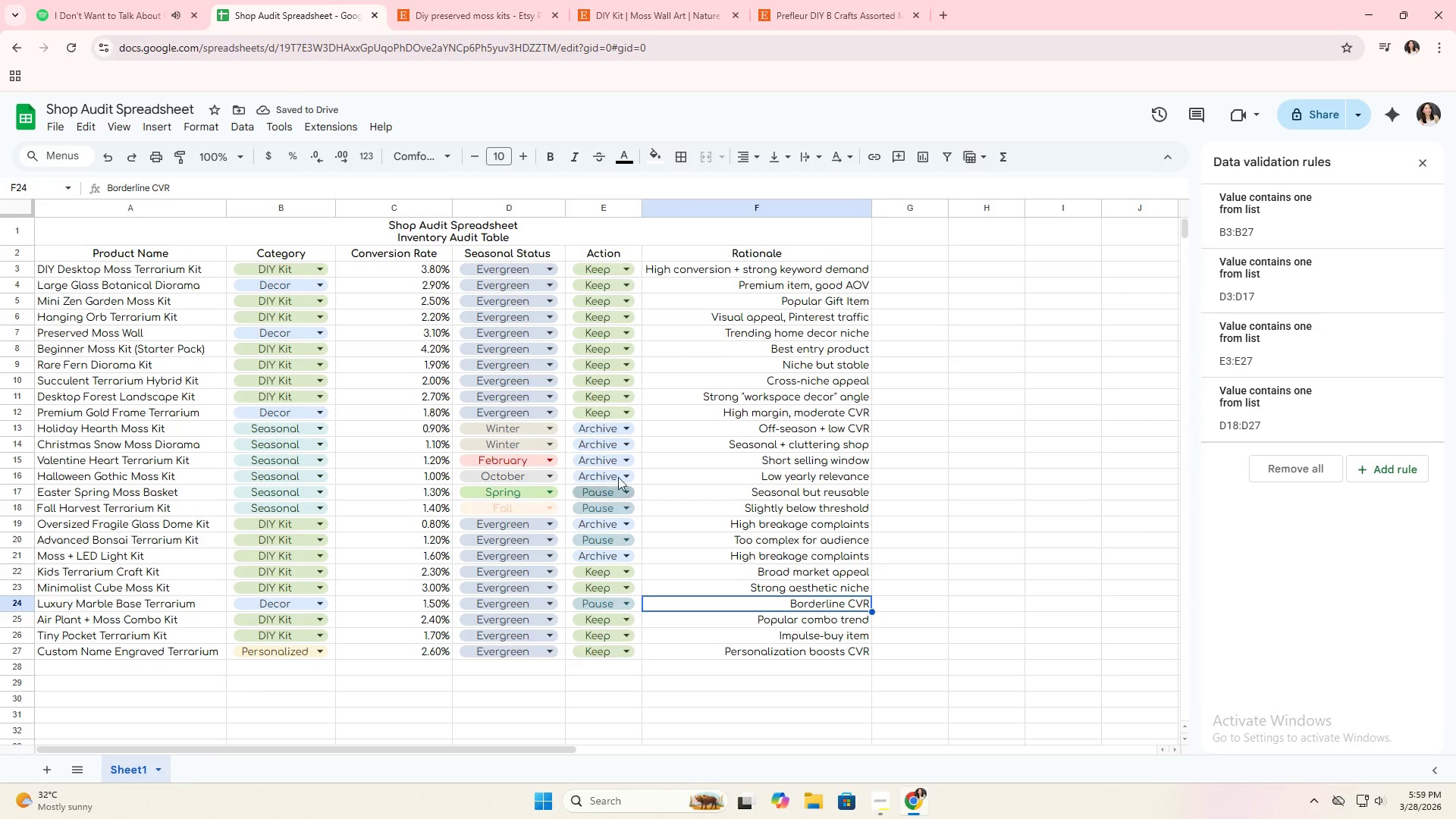 
left_click([636, 431])
 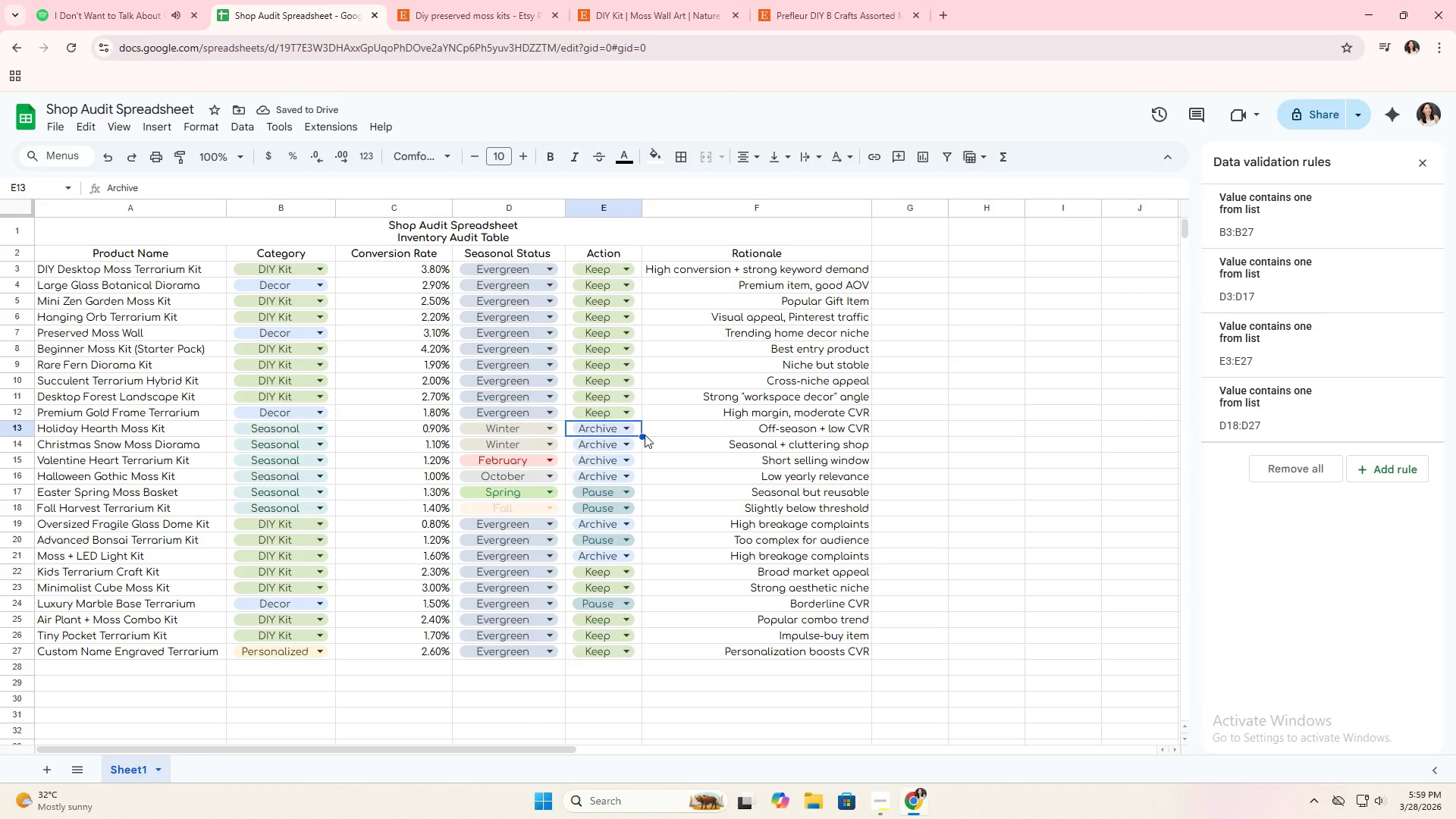 
key(ArrowDown)
 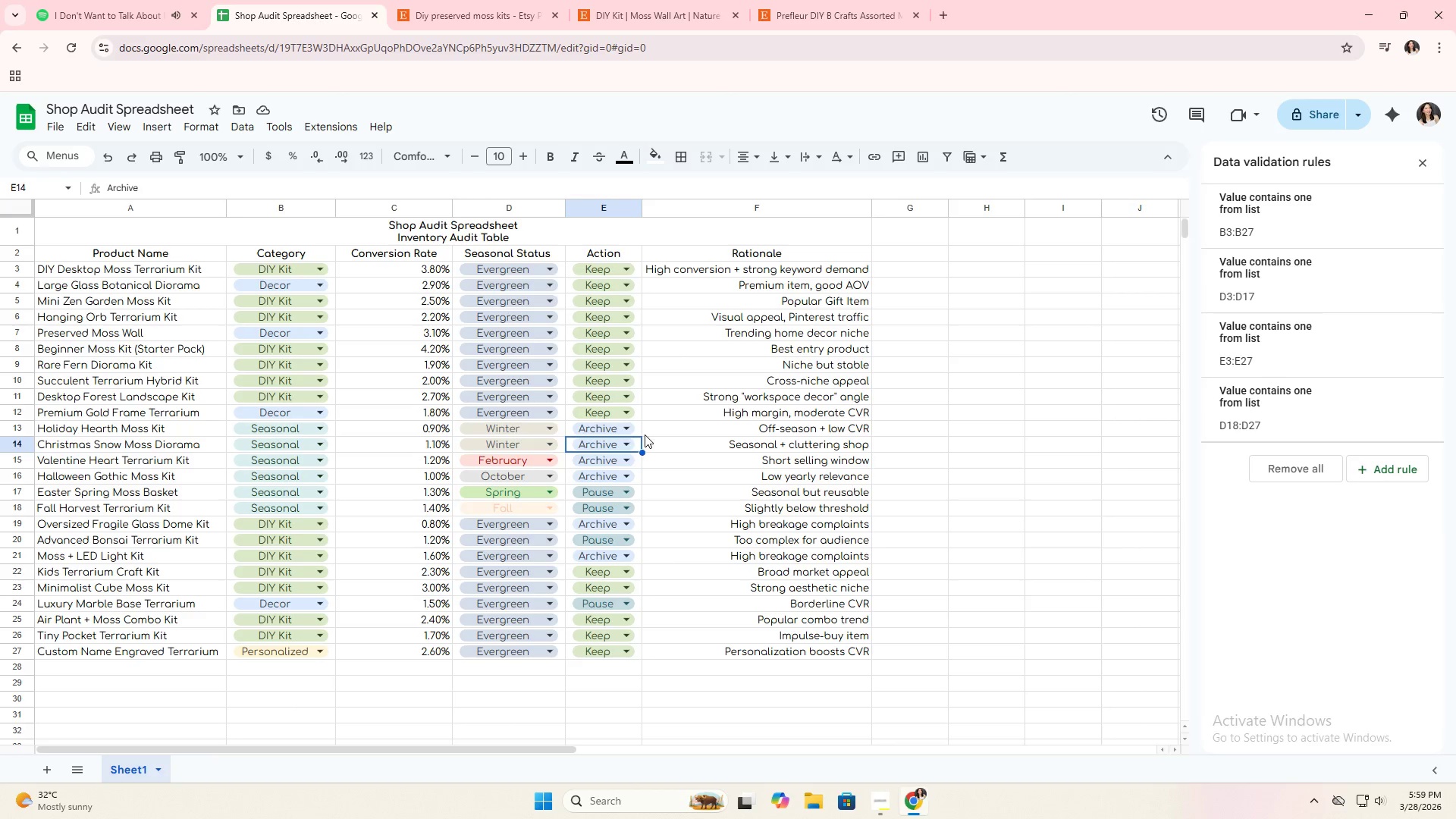 
key(ArrowDown)
 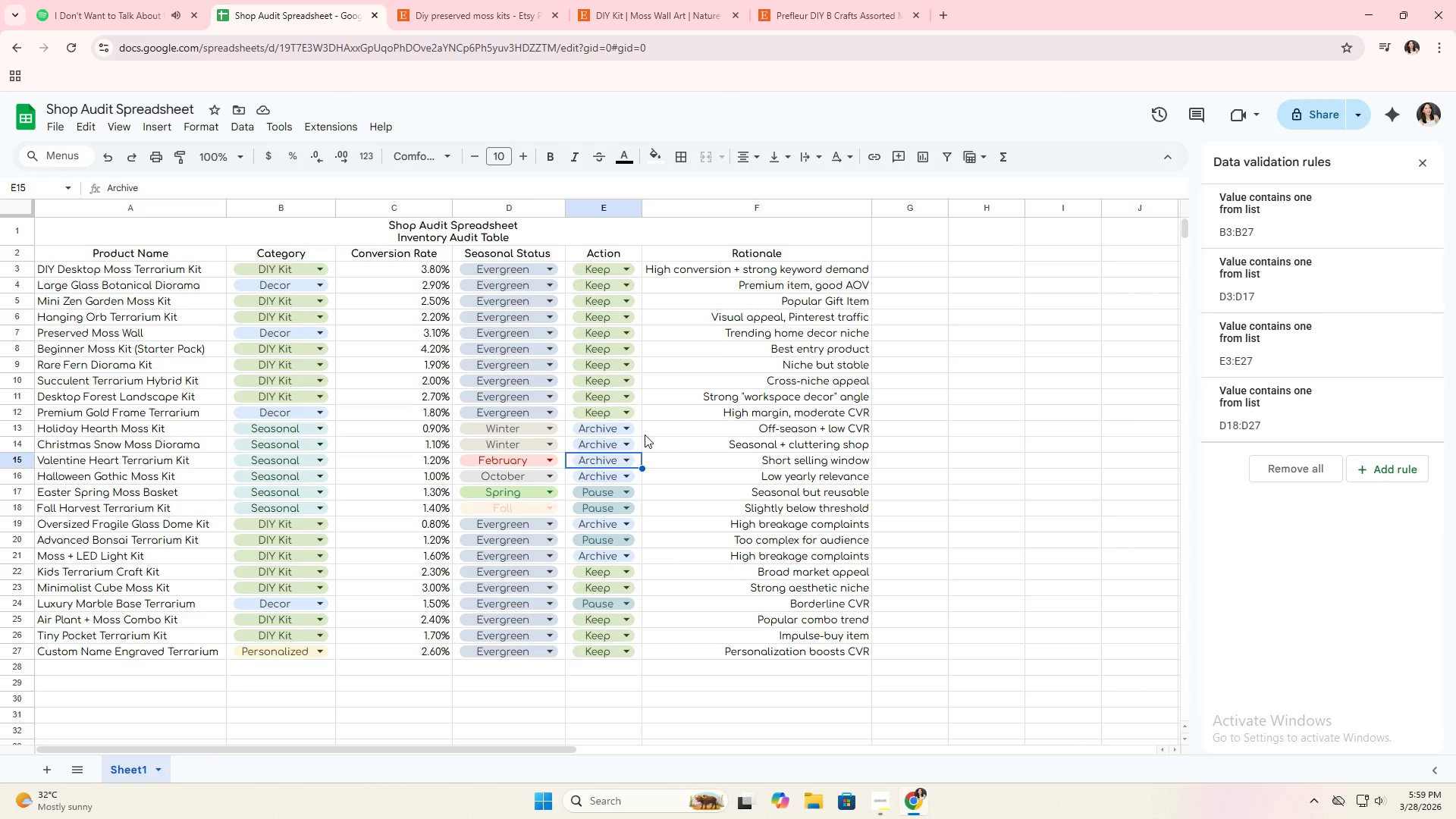 
key(ArrowDown)
 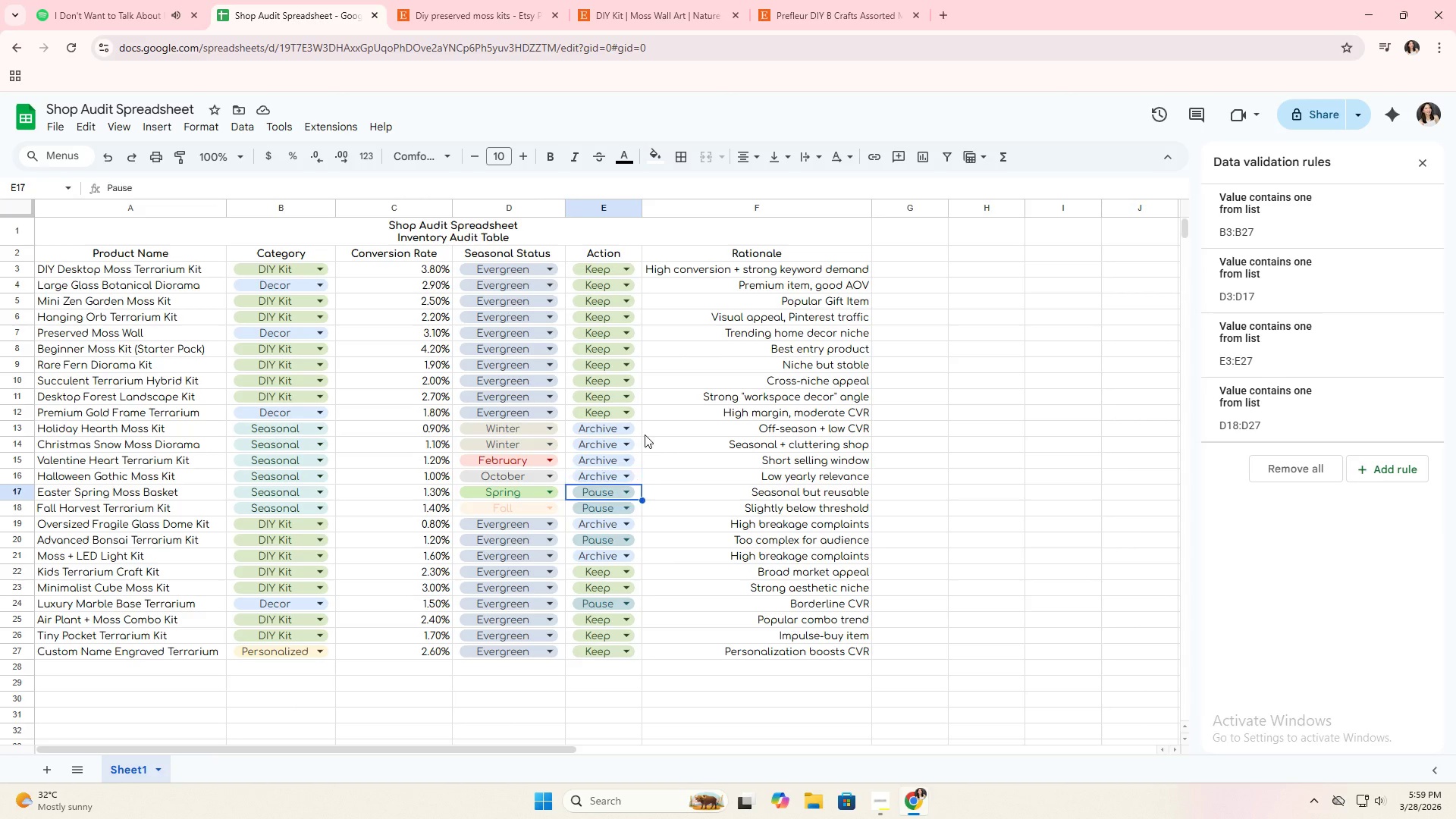 
key(ArrowDown)
 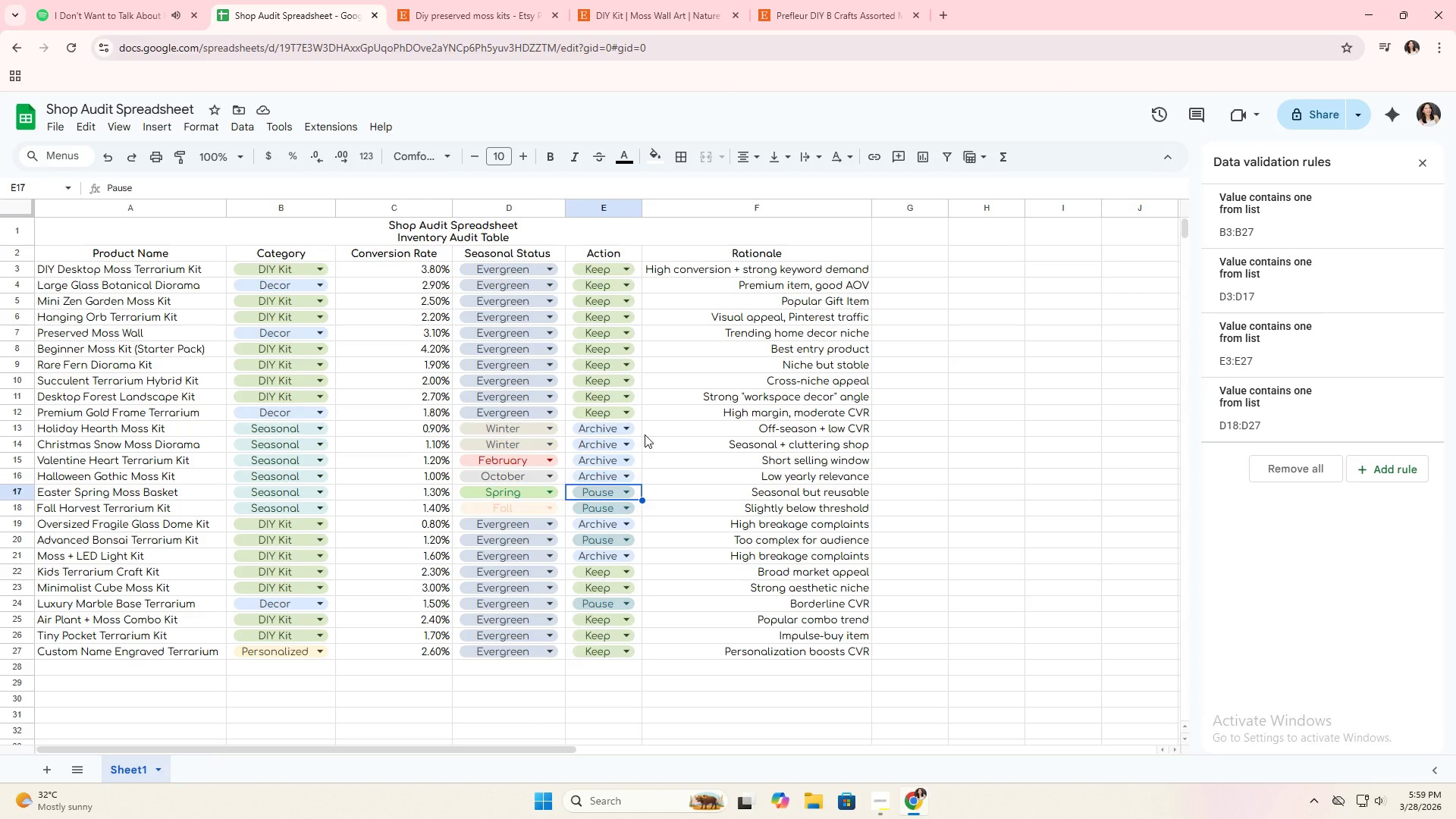 
key(ArrowDown)
 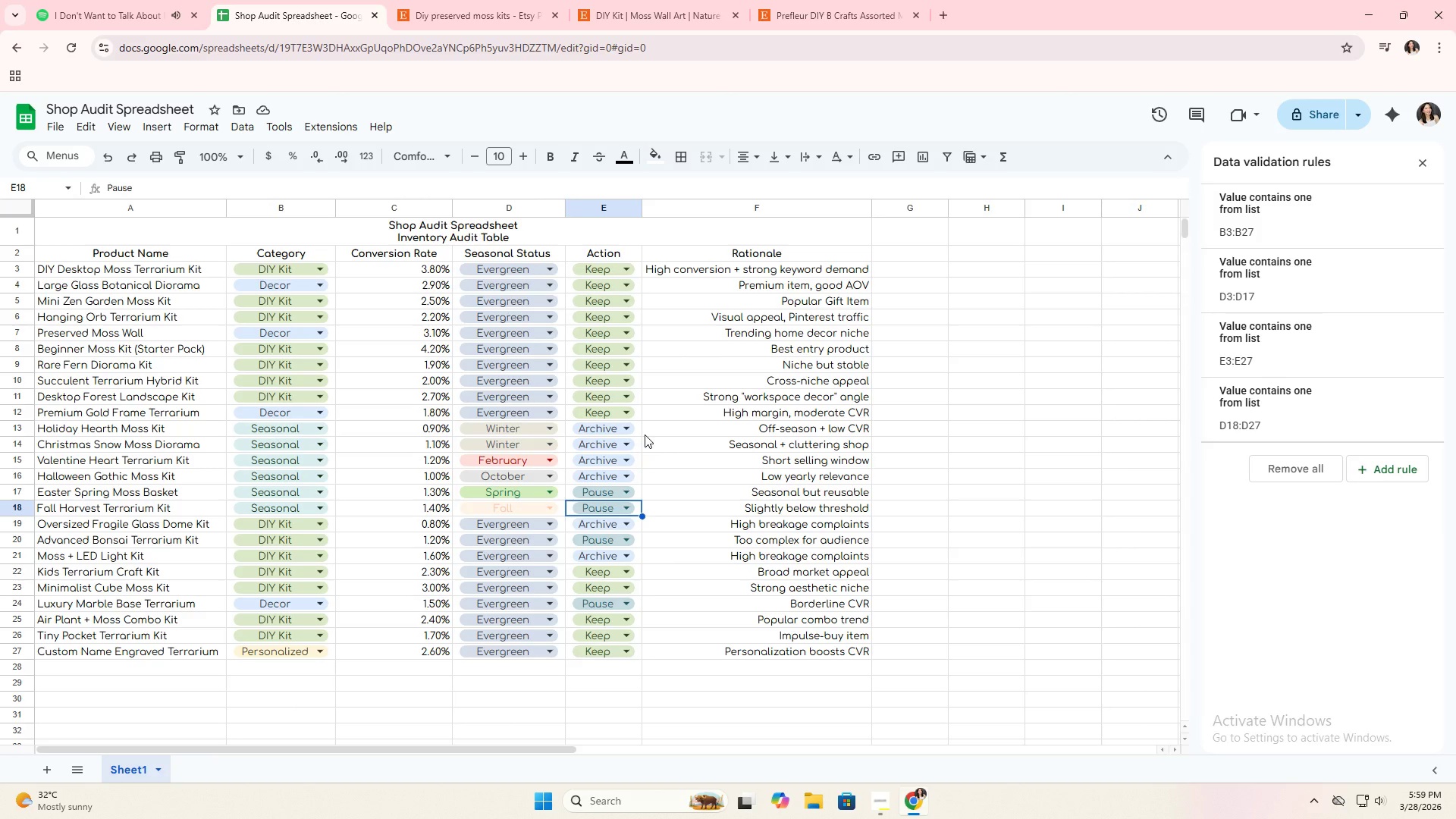 
key(ArrowDown)
 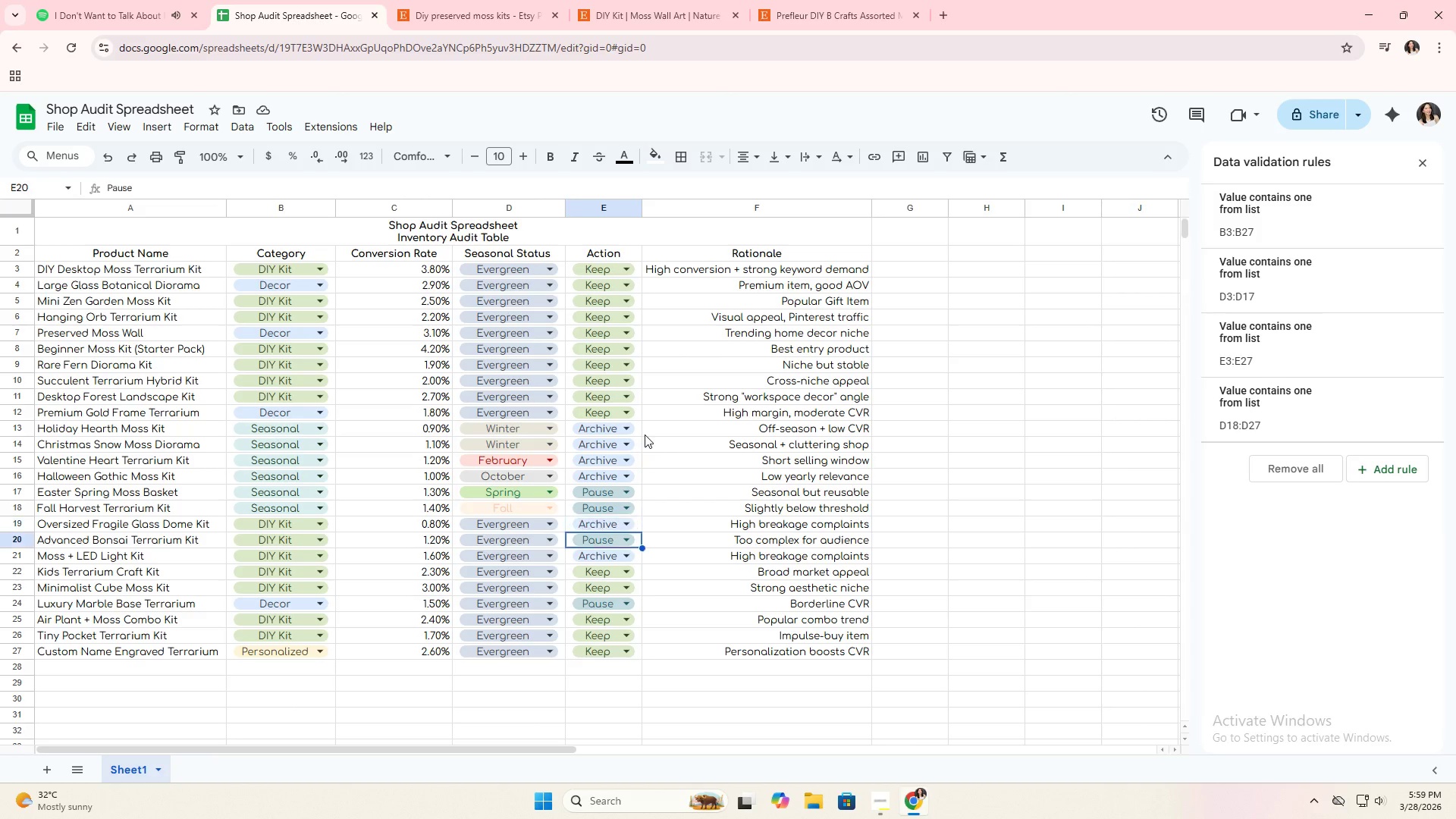 
key(ArrowDown)
 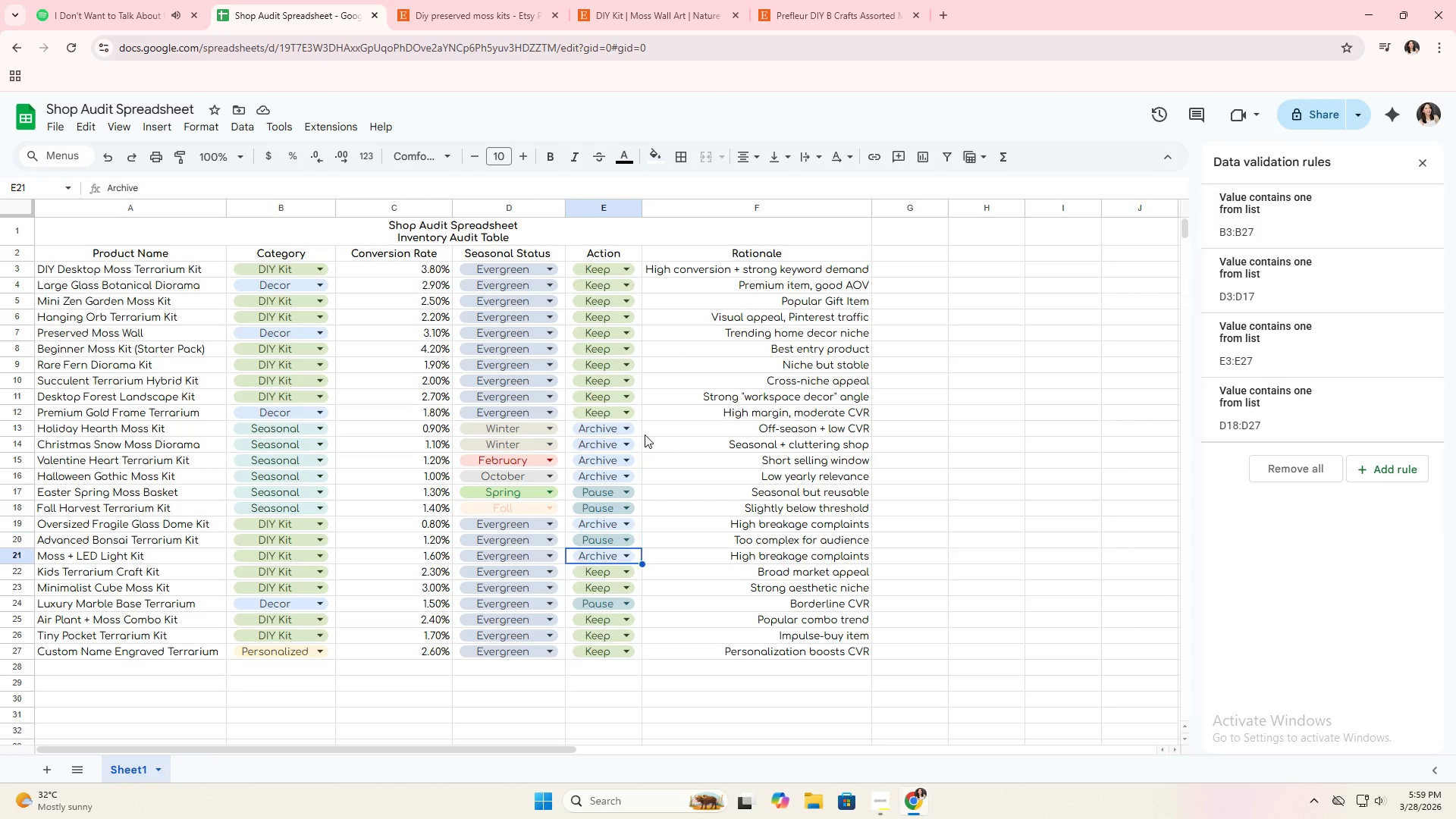 
key(ArrowDown)
 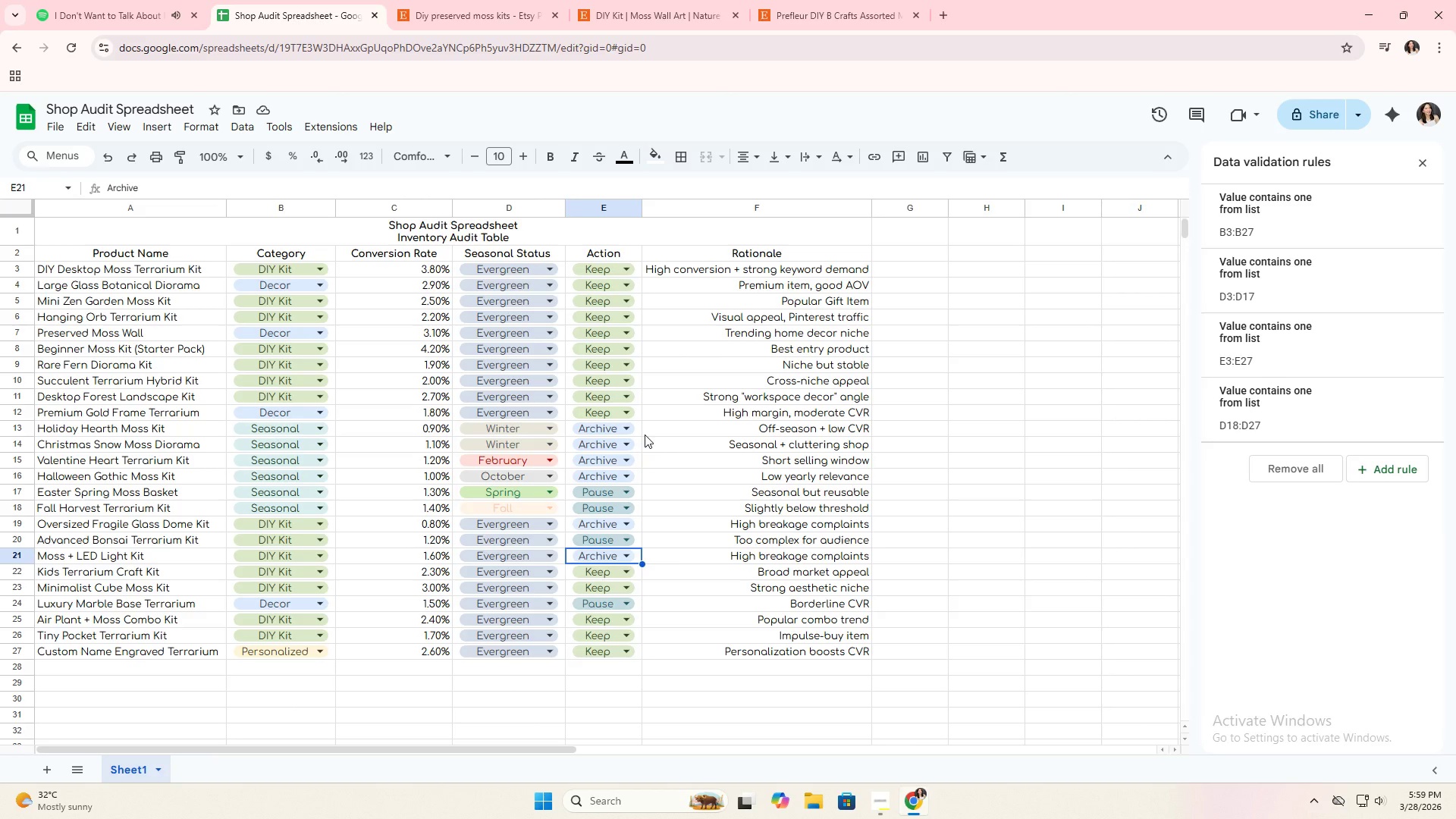 
key(ArrowDown)
 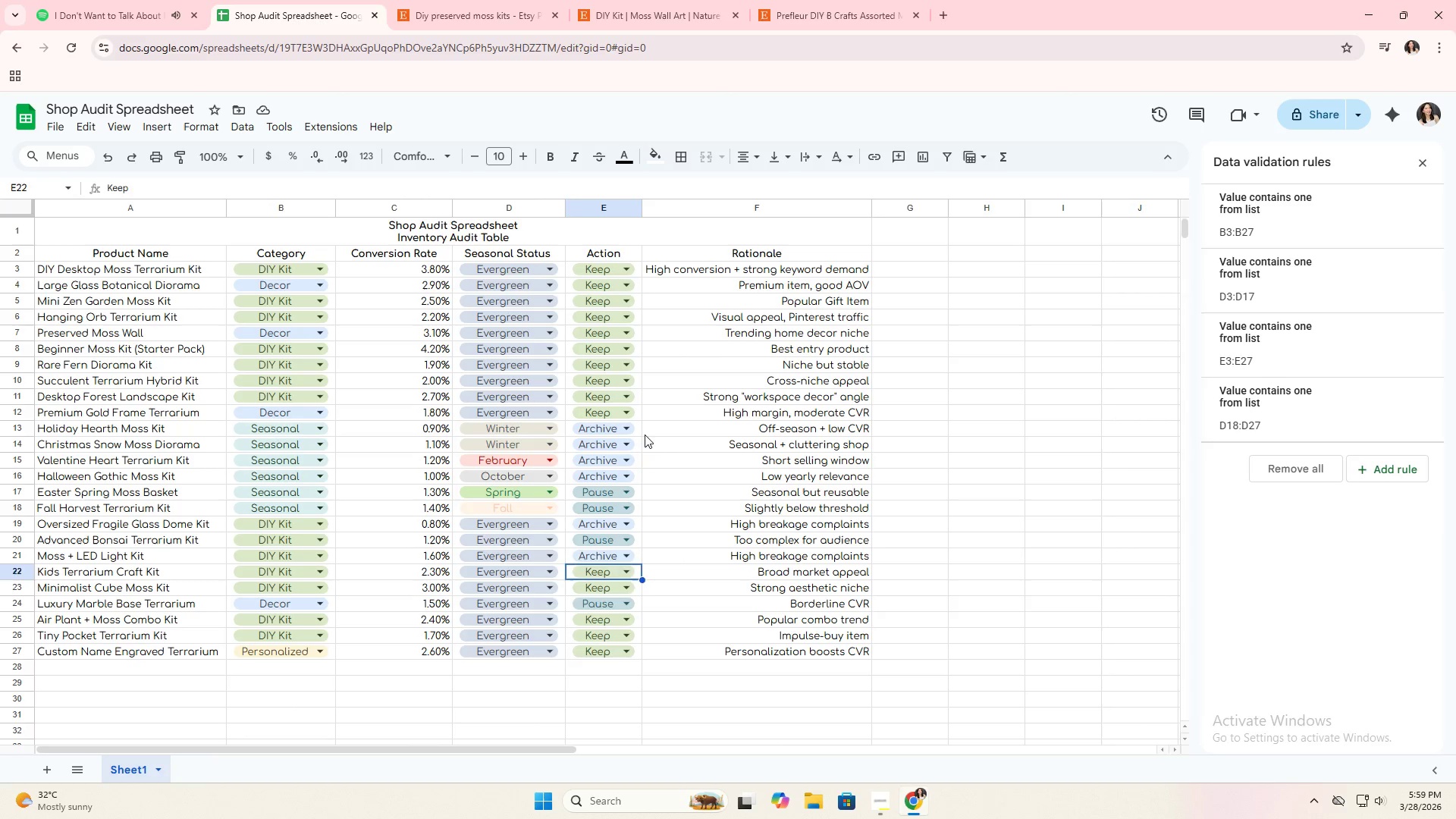 
key(ArrowDown)
 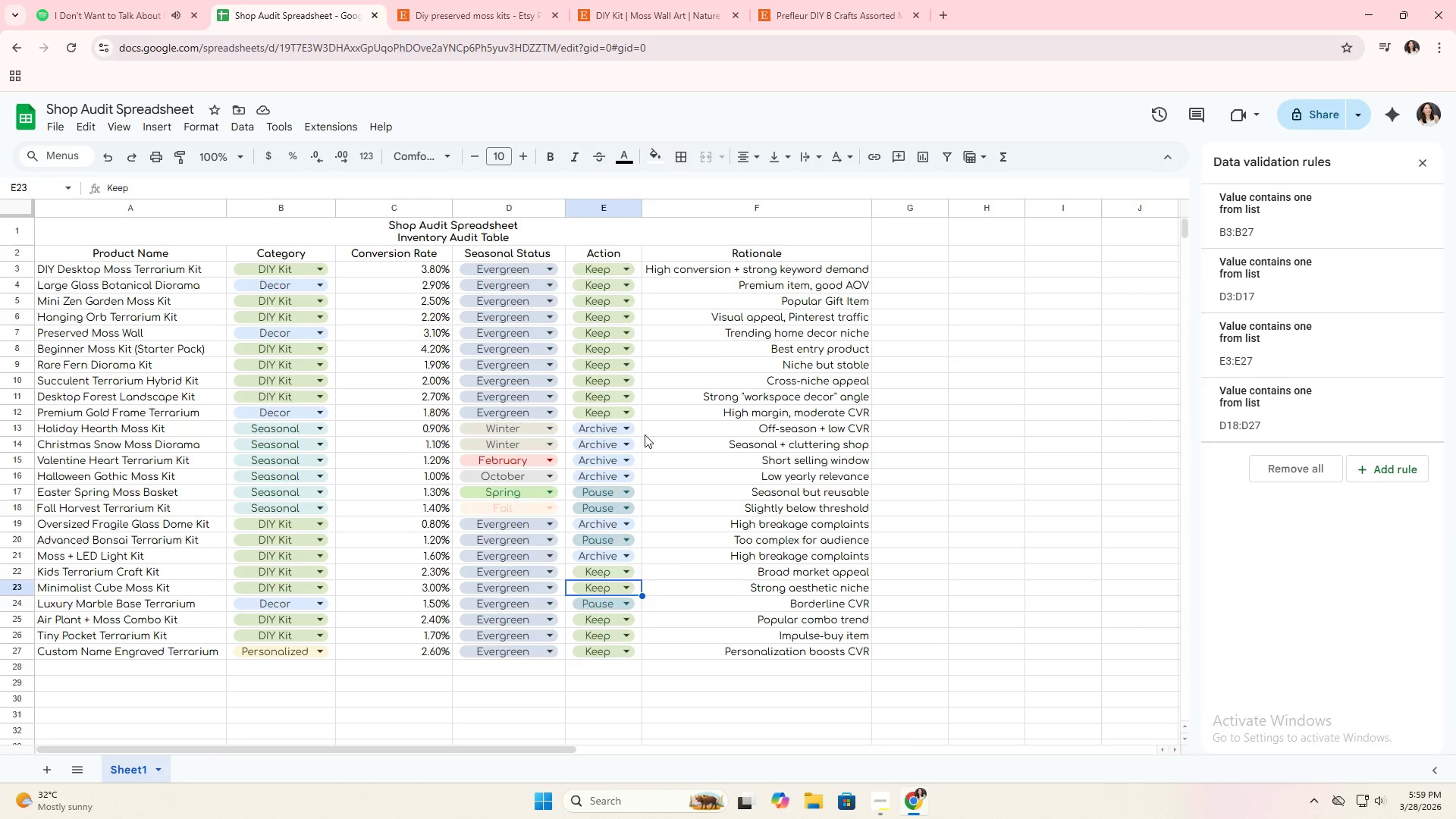 
key(ArrowDown)
 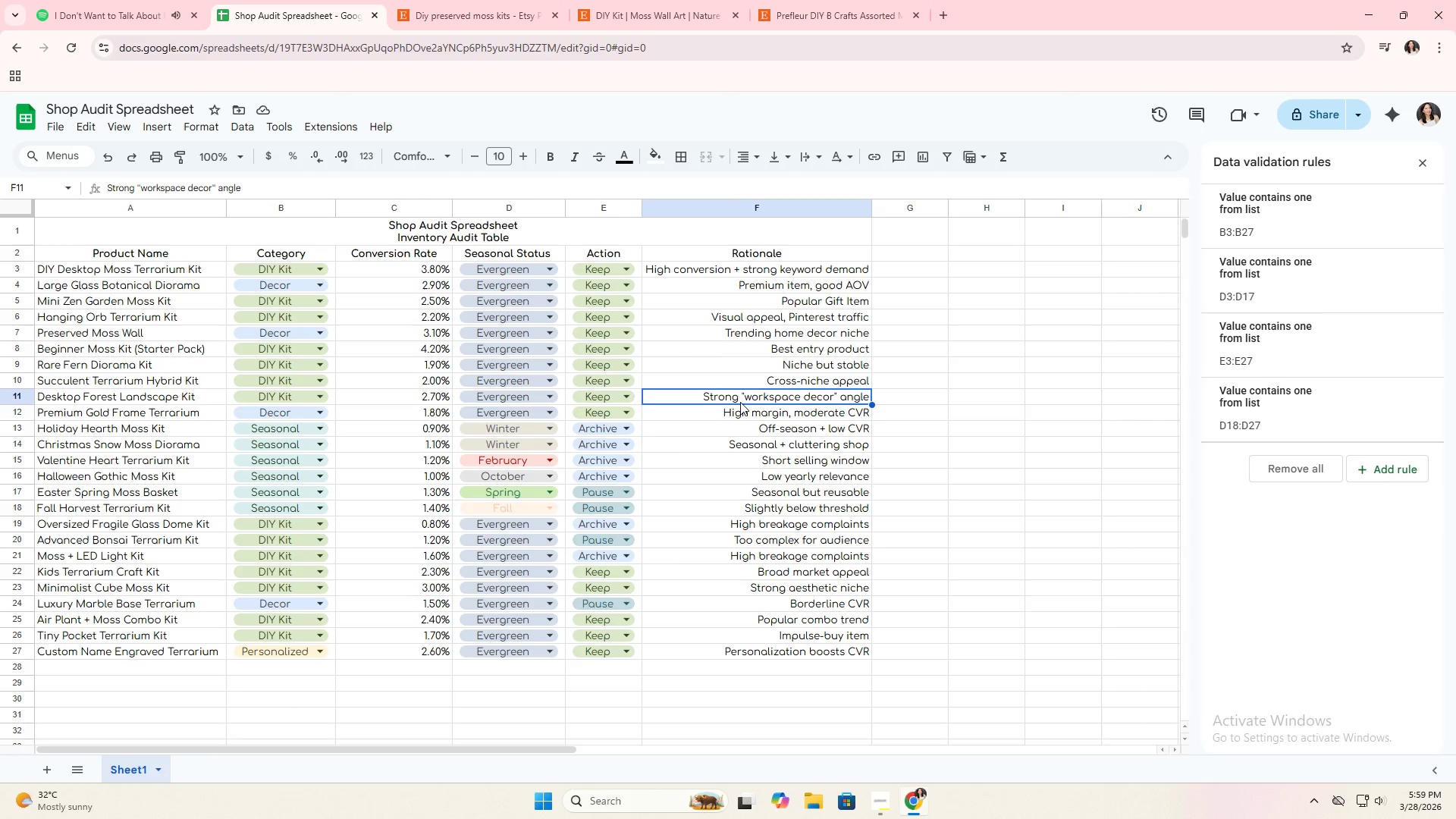 
double_click([1059, 392])
 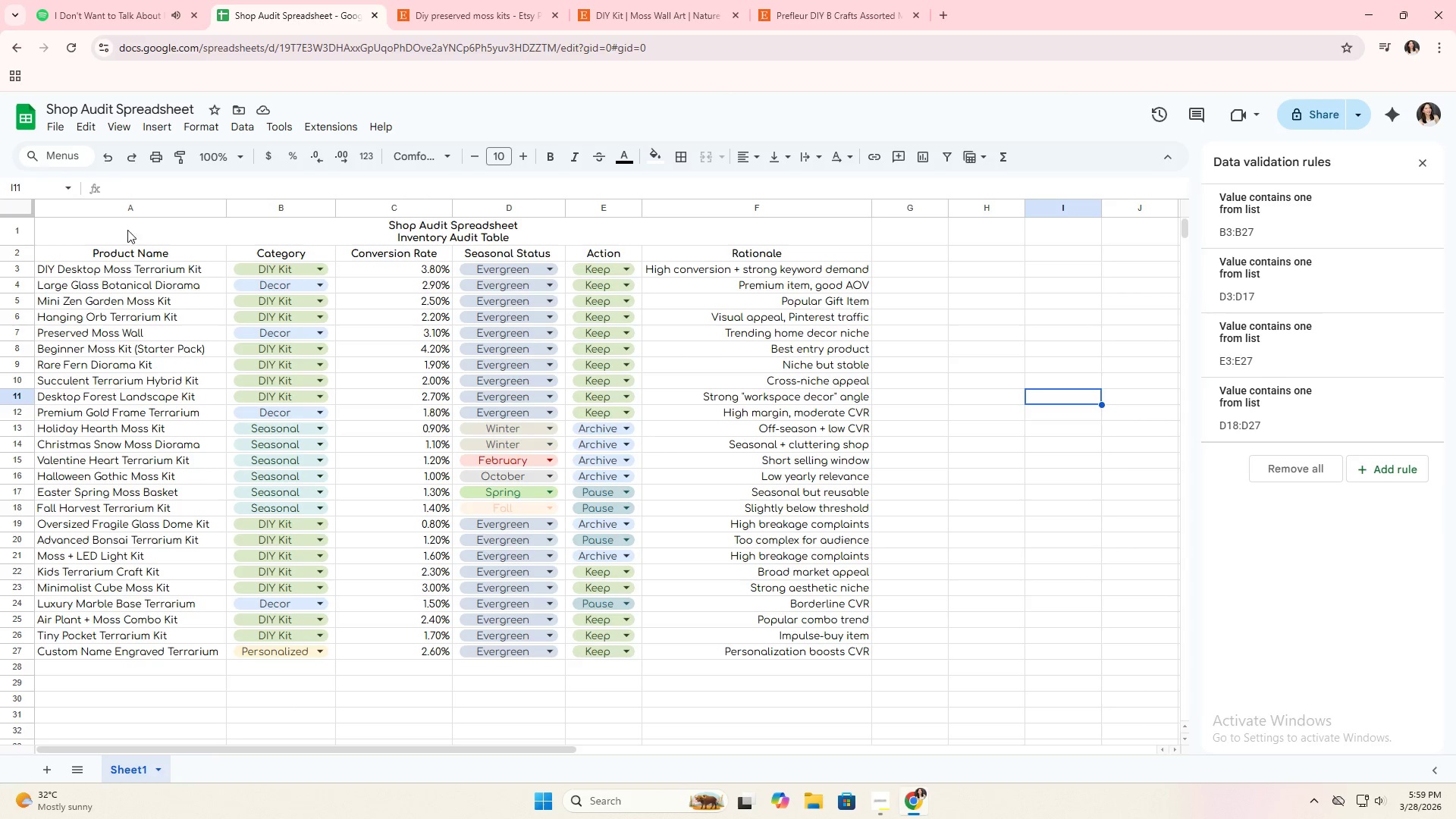 
left_click_drag(start_coordinate=[121, 227], to_coordinate=[694, 646])
 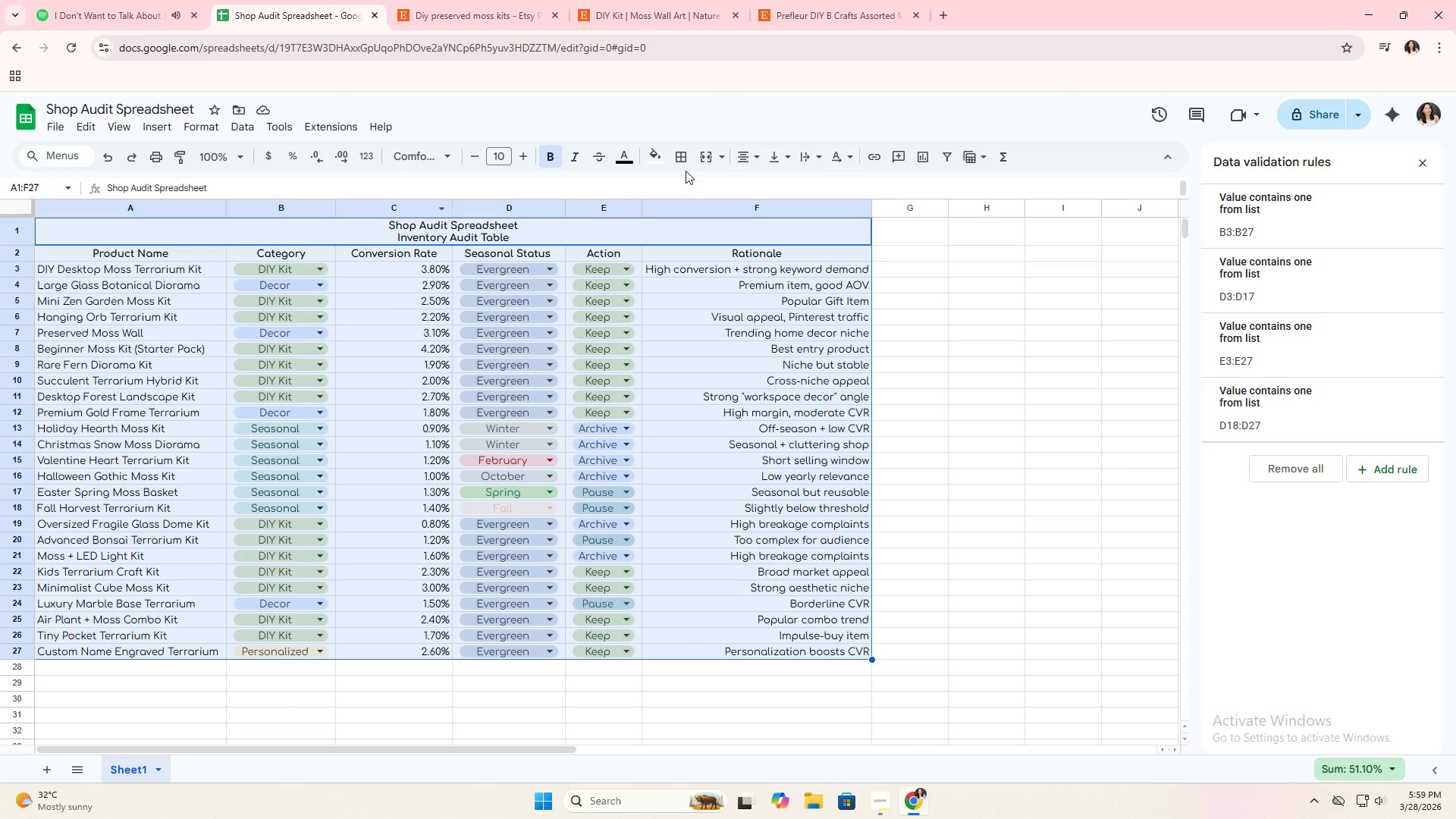 
left_click([680, 160])
 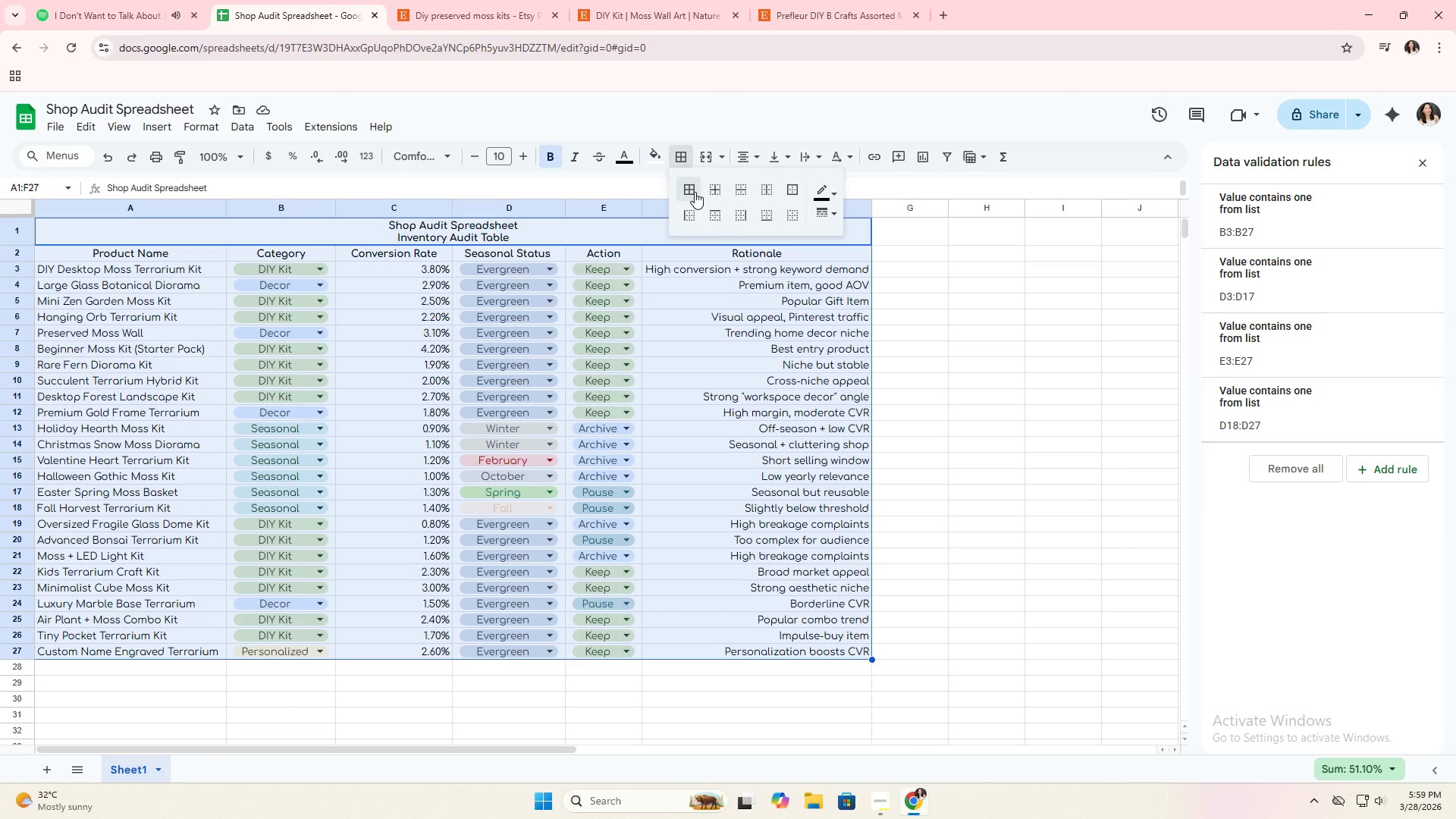 
double_click([853, 334])
 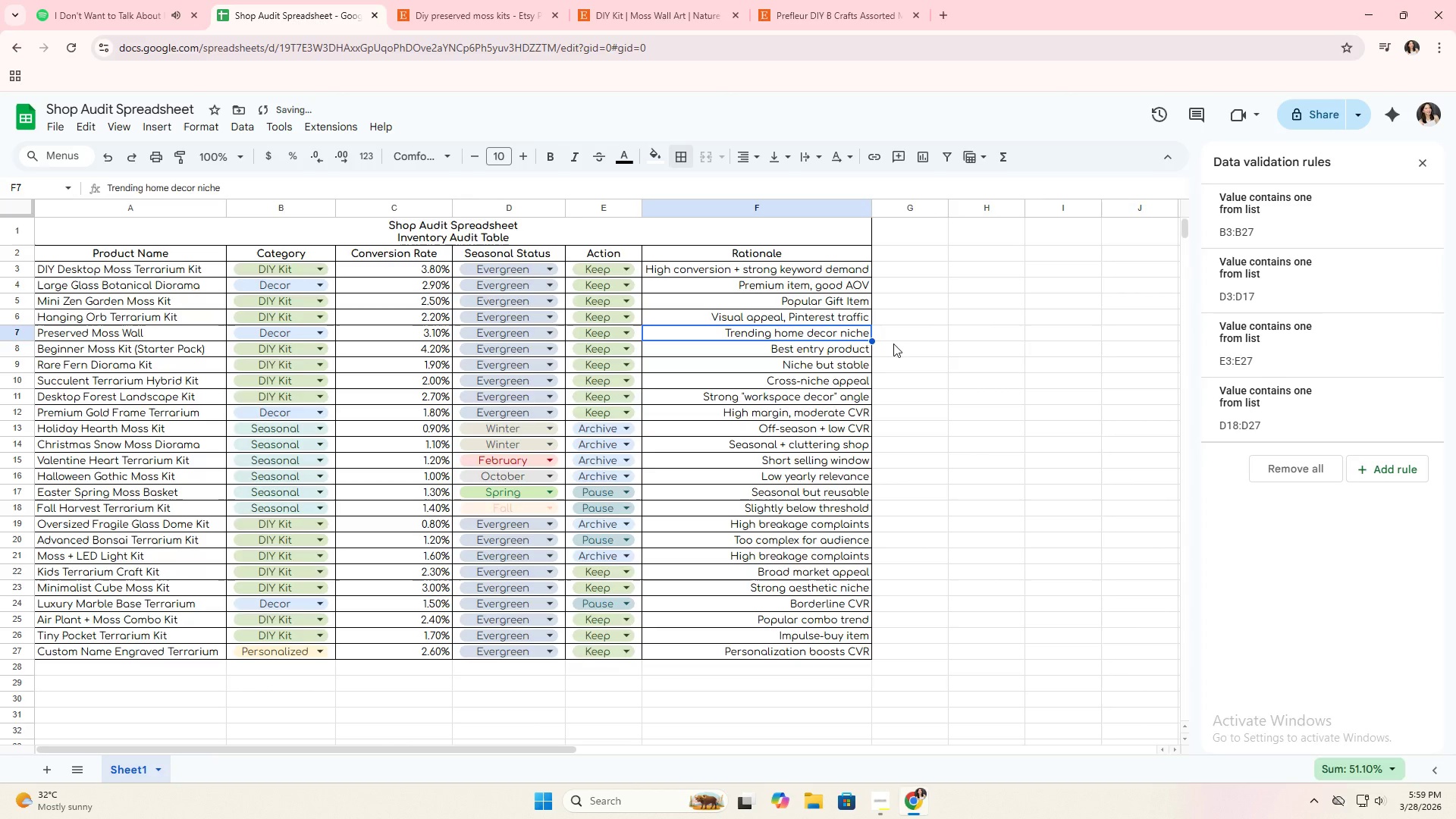 
triple_click([927, 344])
 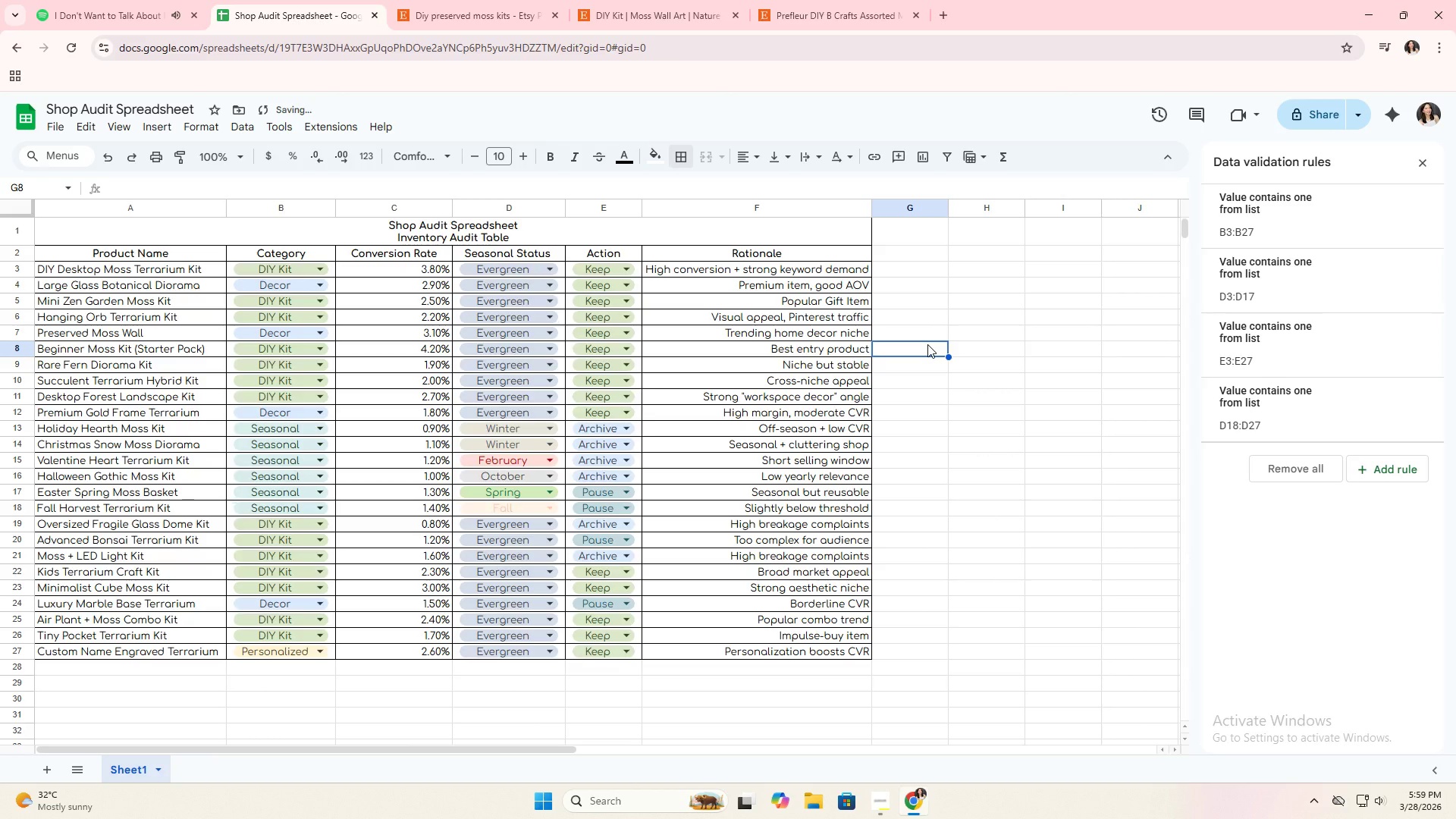 
hold_key(key=AltLeft, duration=1.22)
 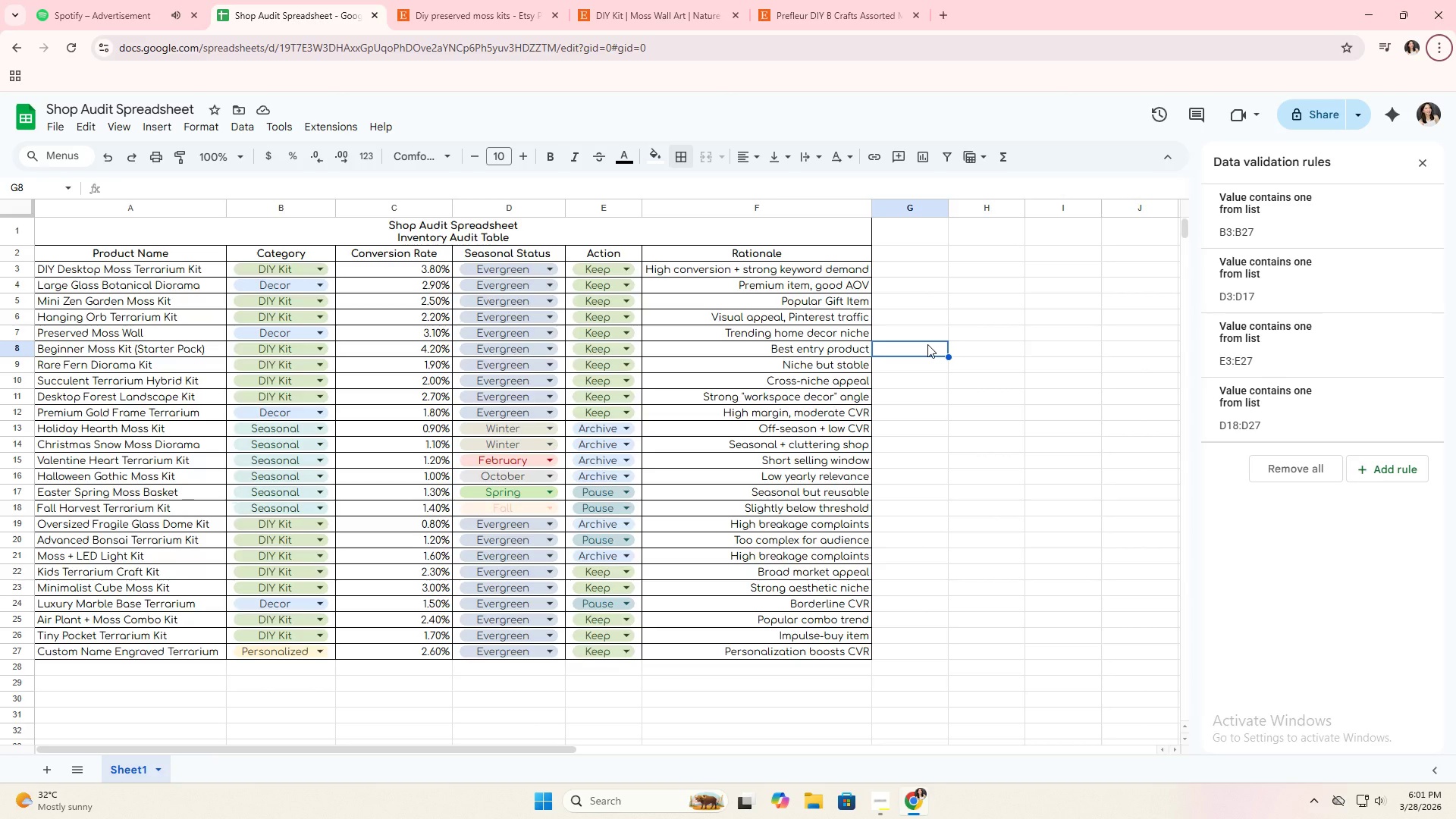 
wait(136.8)
 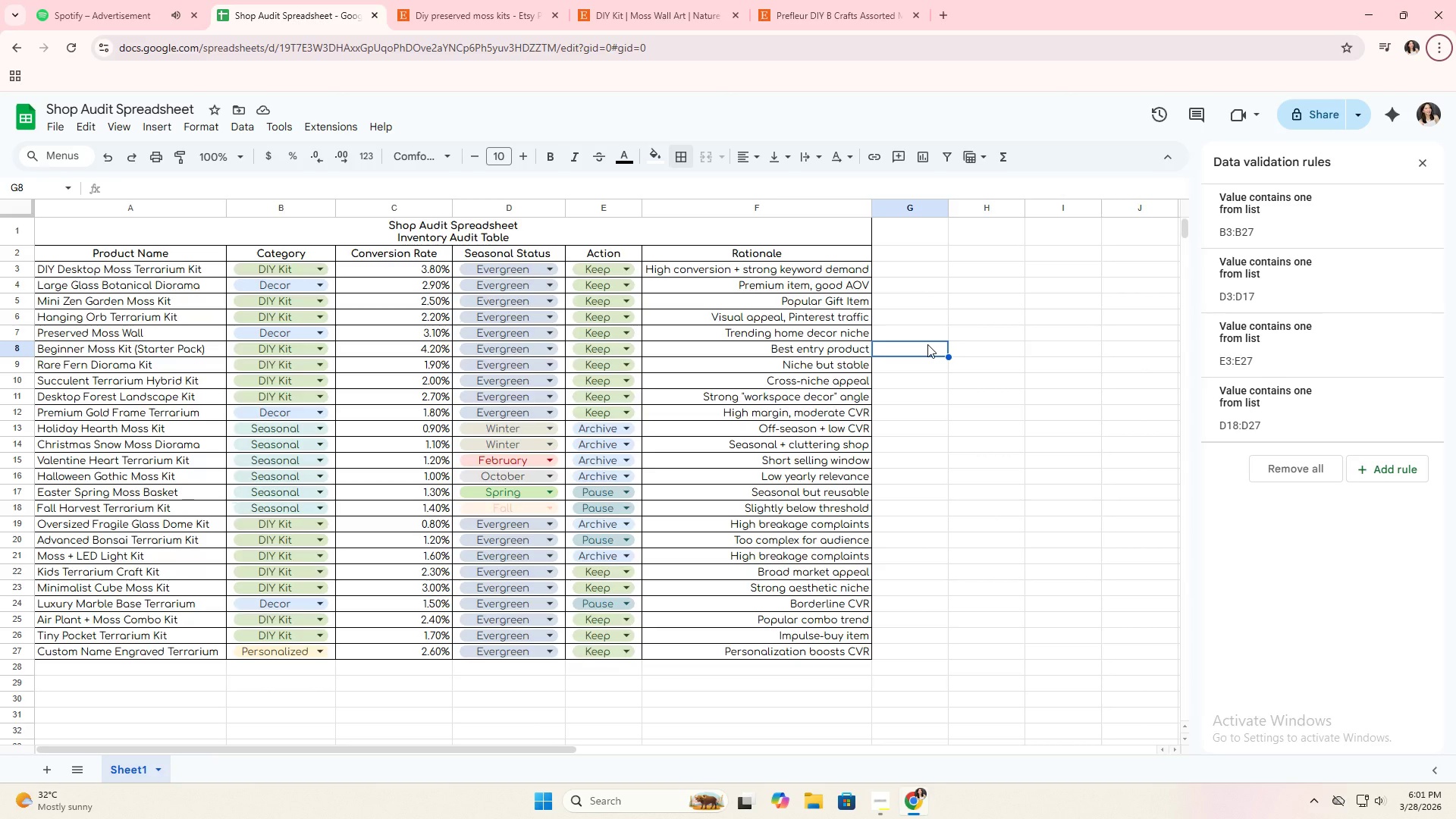 
left_click([949, 359])
 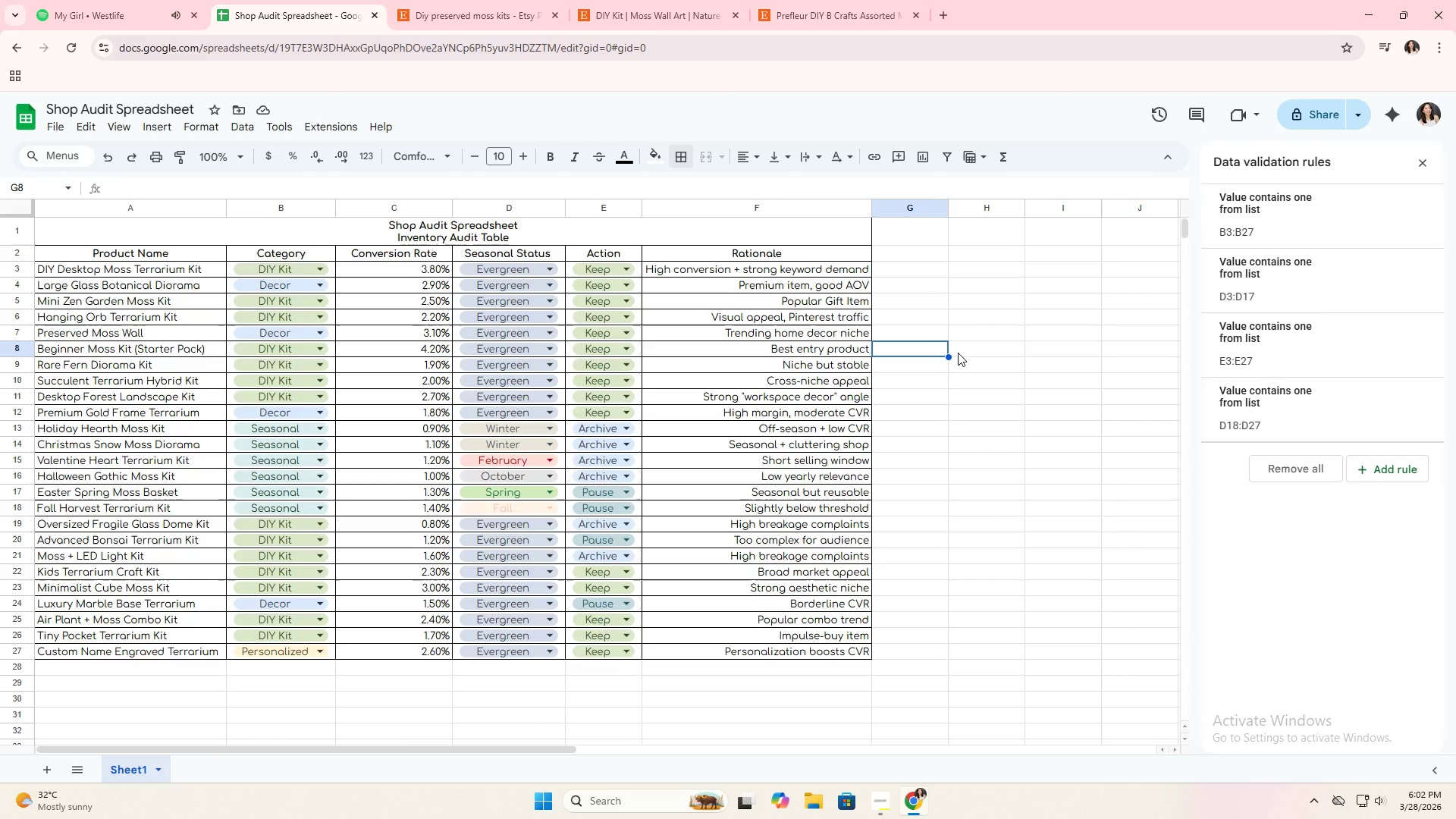 
left_click([958, 349])
 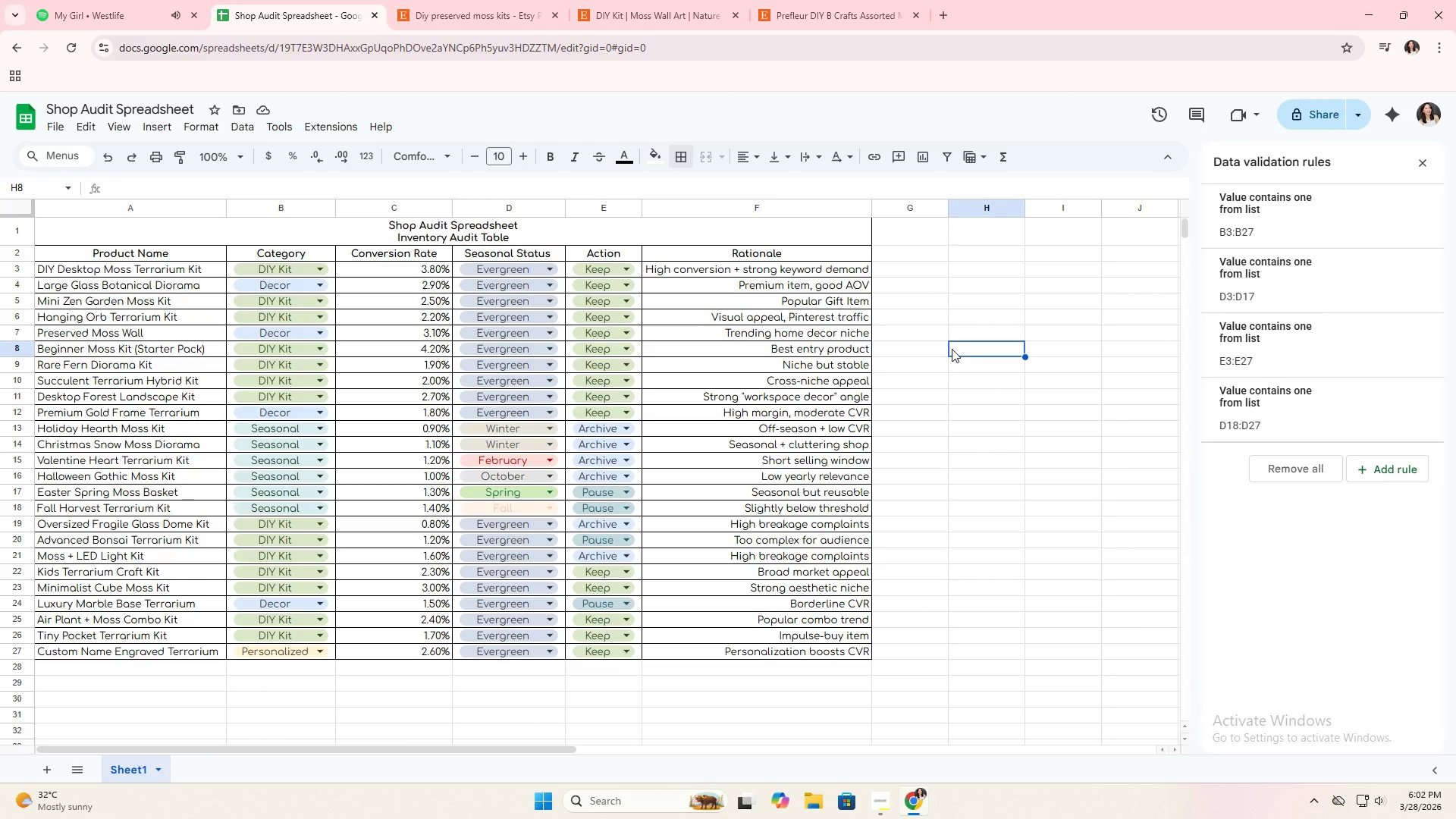 
key(Alt+AltLeft)
 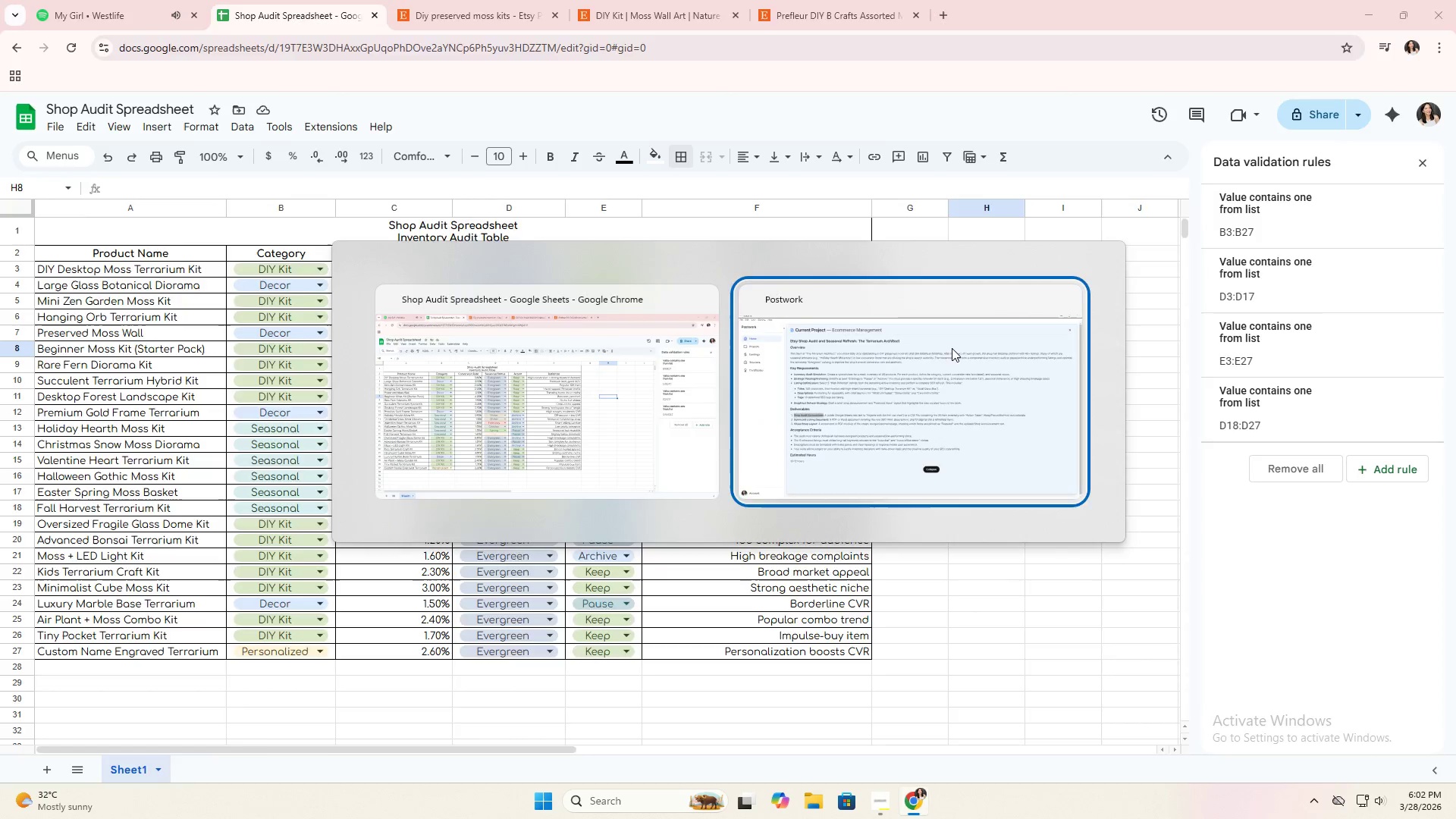 
key(Alt+Tab)